 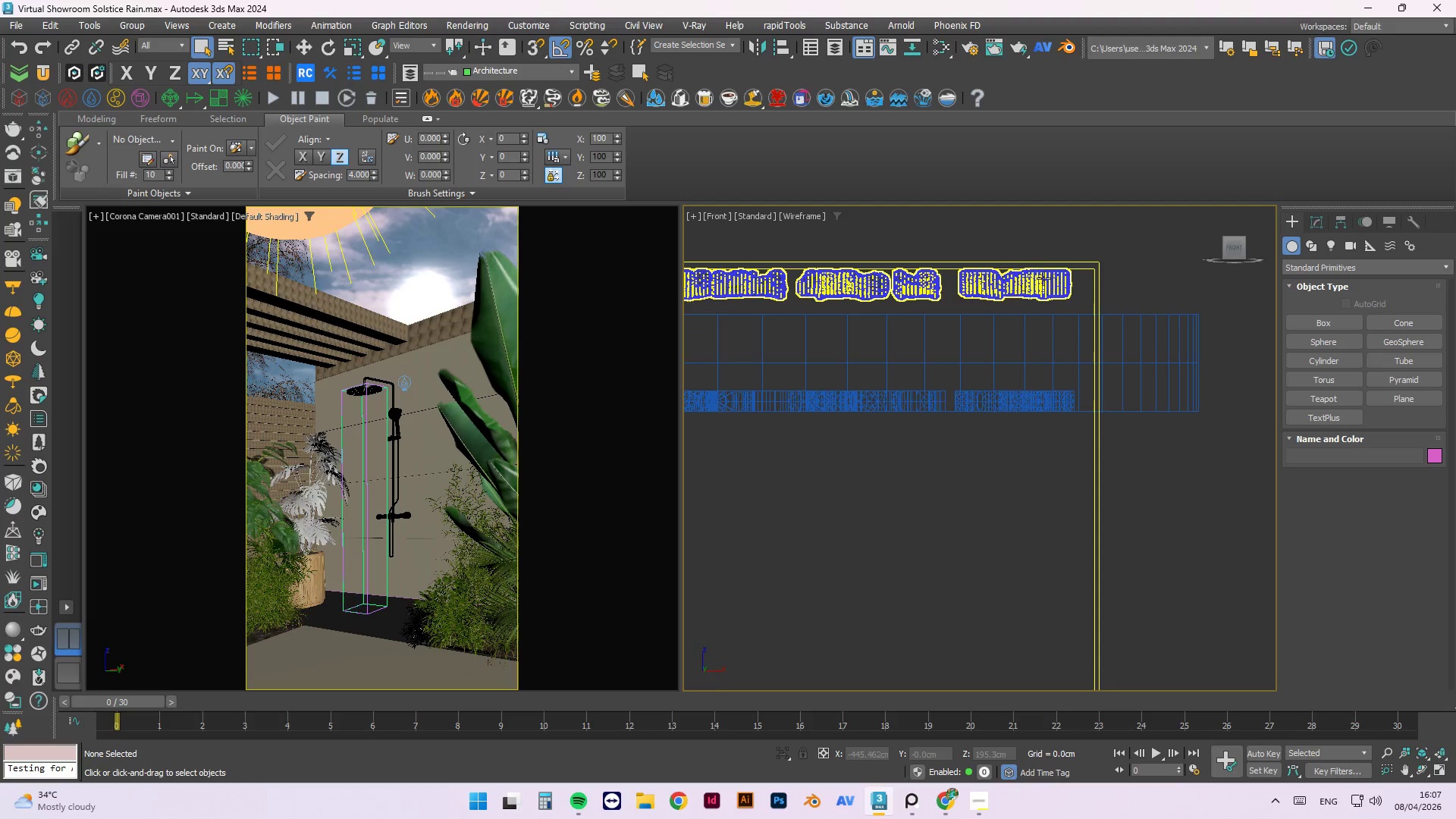 
left_click([1044, 278])
 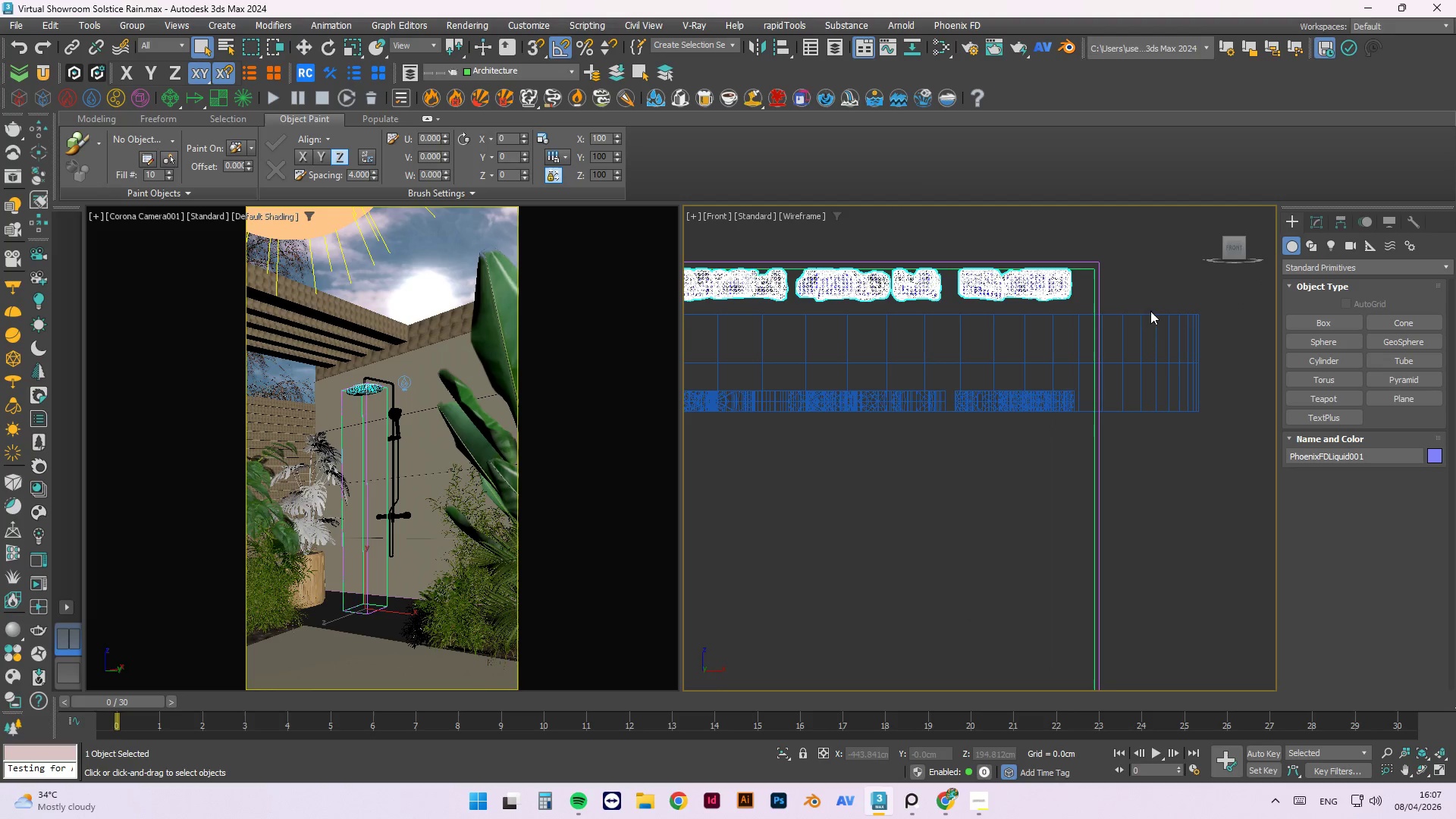 
scroll: coordinate [1108, 312], scroll_direction: up, amount: 8.0
 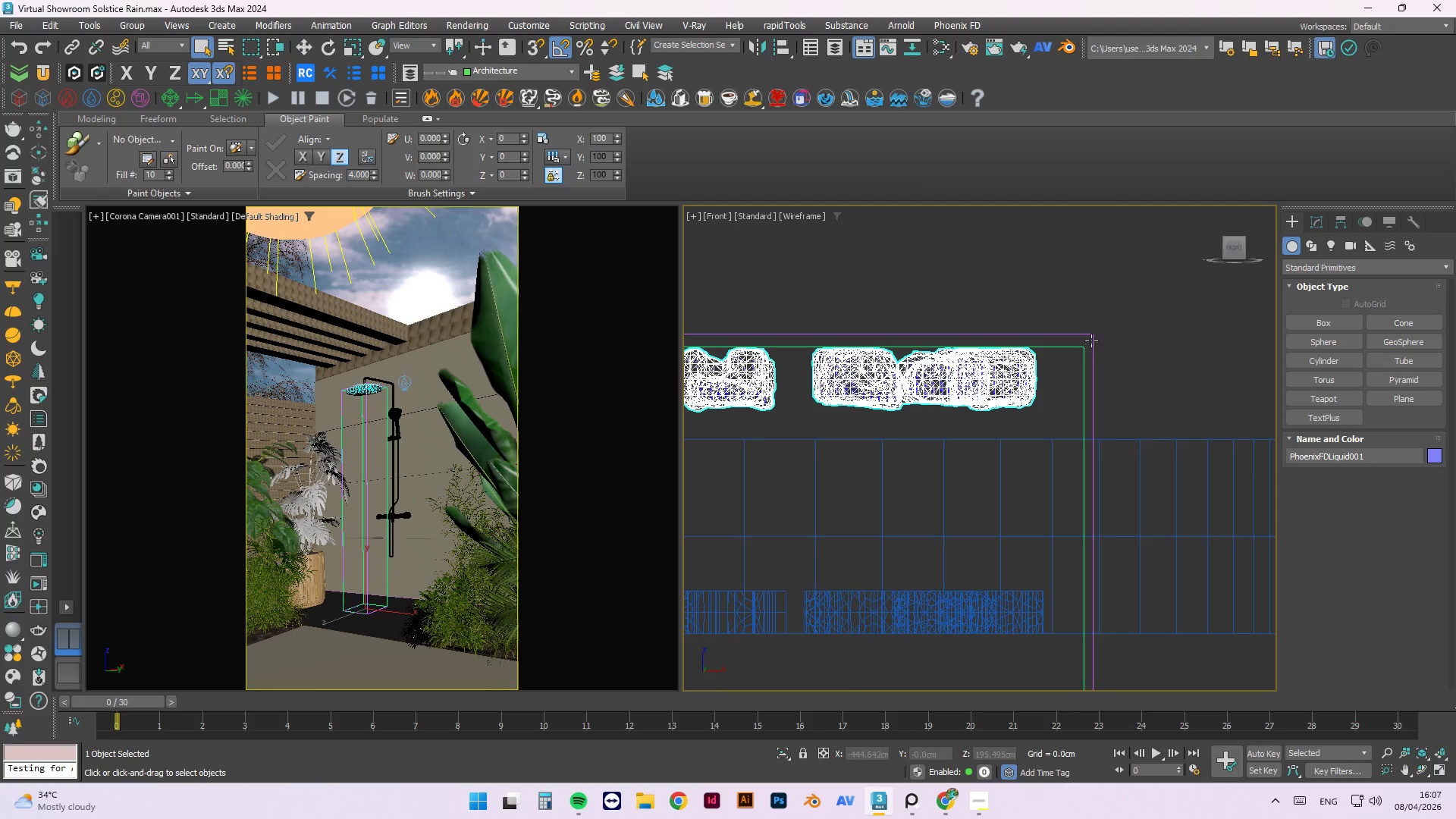 
left_click([1091, 340])
 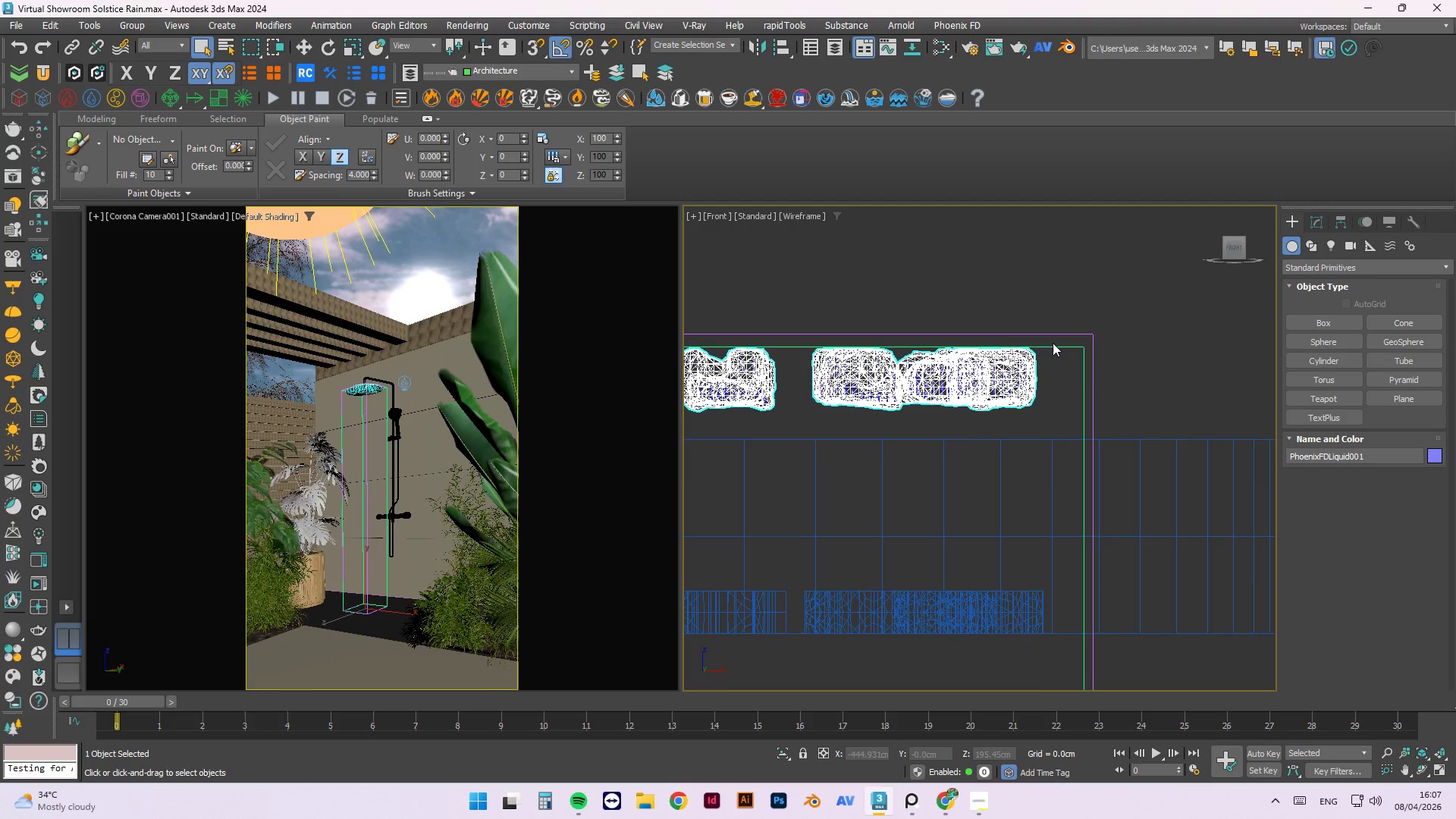 
scroll: coordinate [979, 334], scroll_direction: down, amount: 10.0
 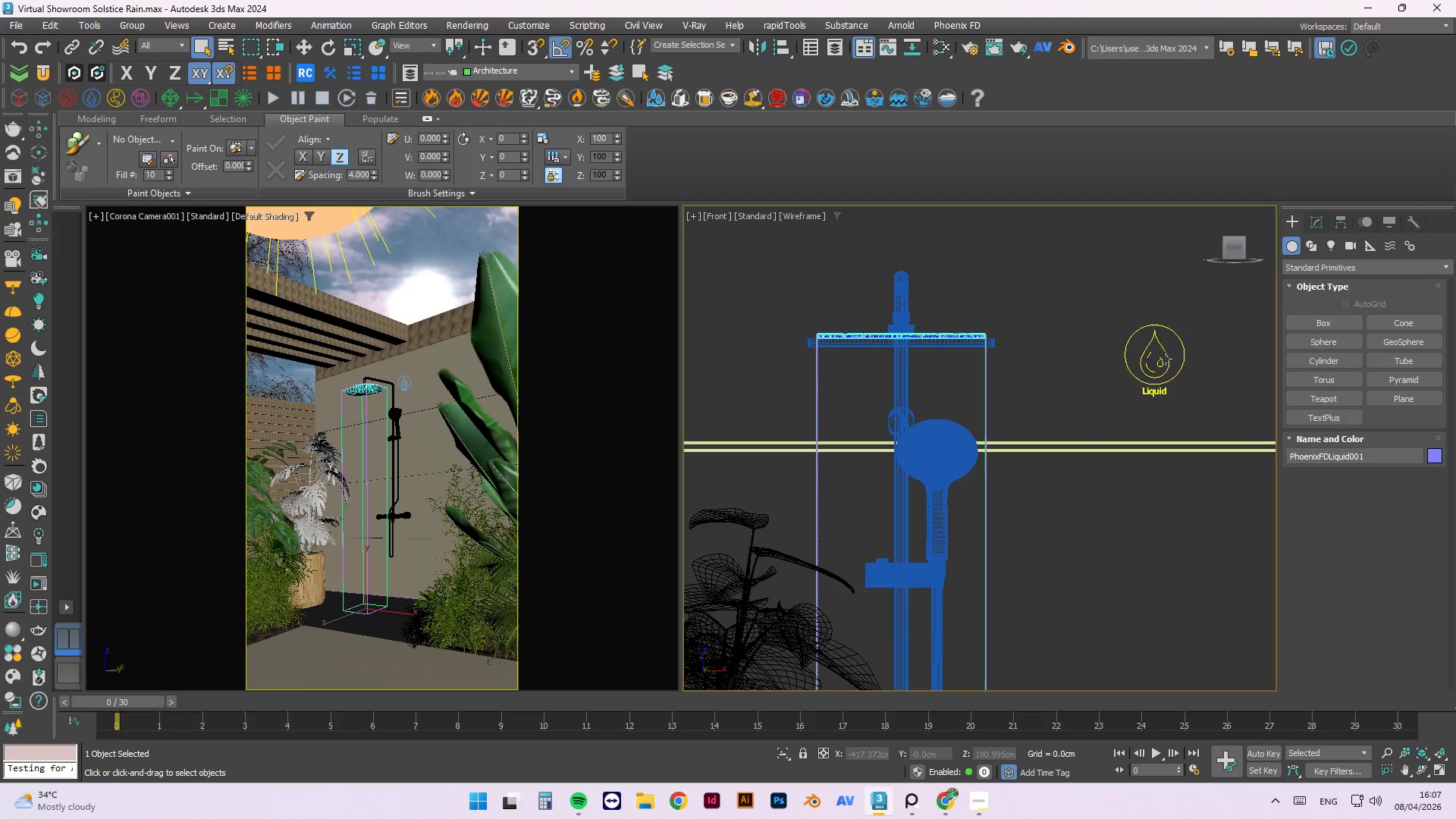 
scroll: coordinate [912, 326], scroll_direction: up, amount: 2.0
 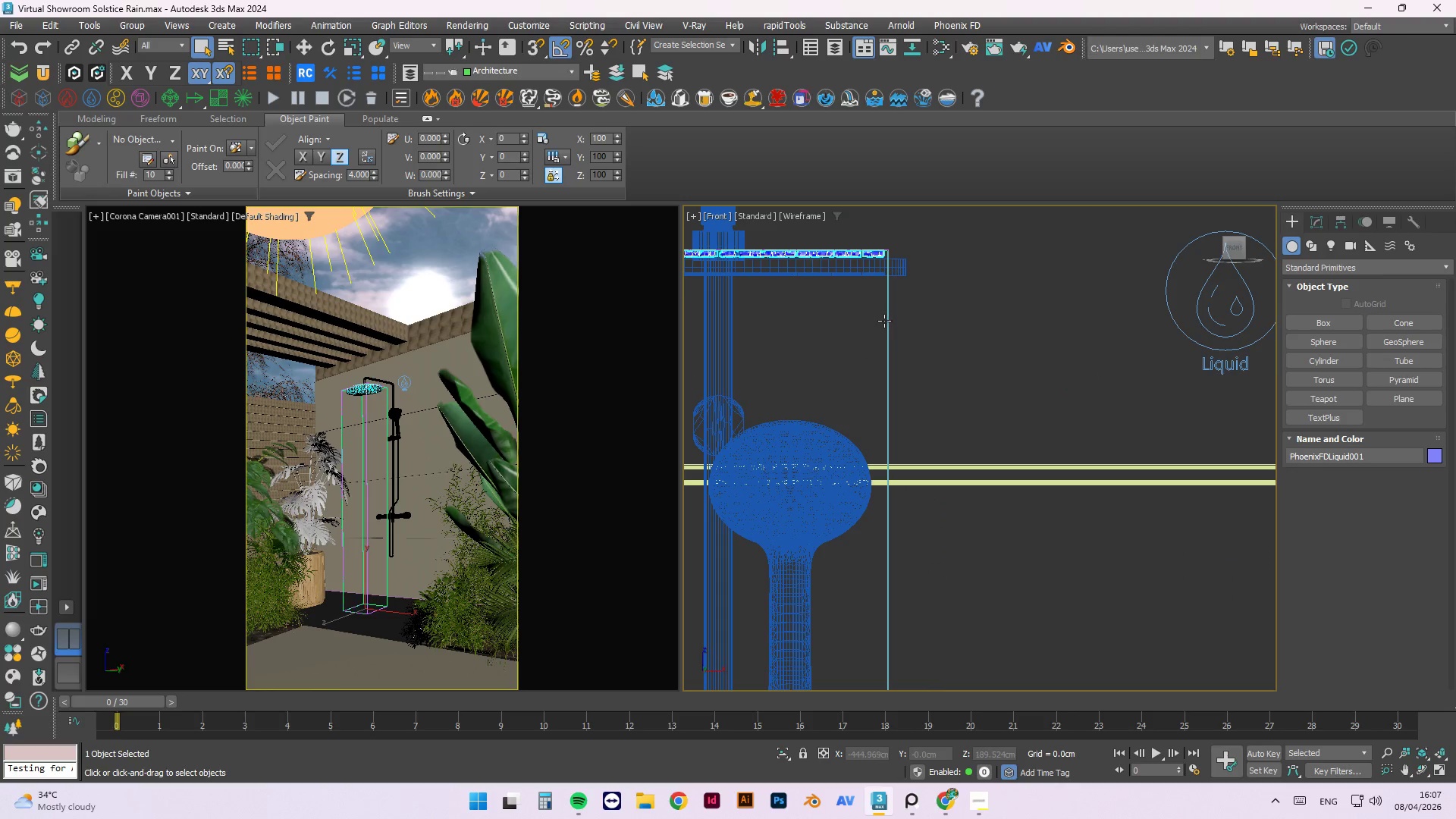 
left_click([884, 321])
 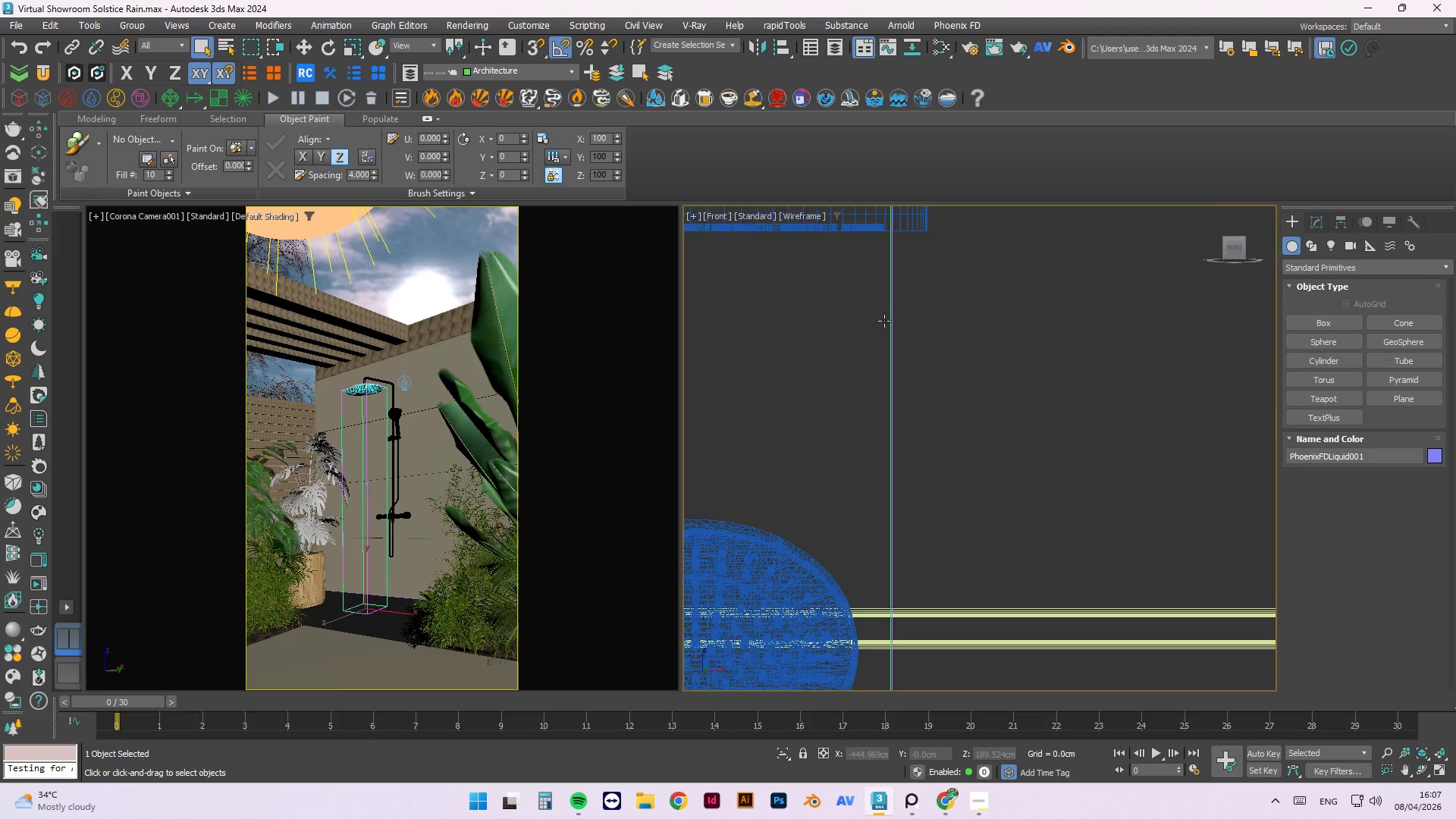 
scroll: coordinate [884, 321], scroll_direction: up, amount: 4.0
 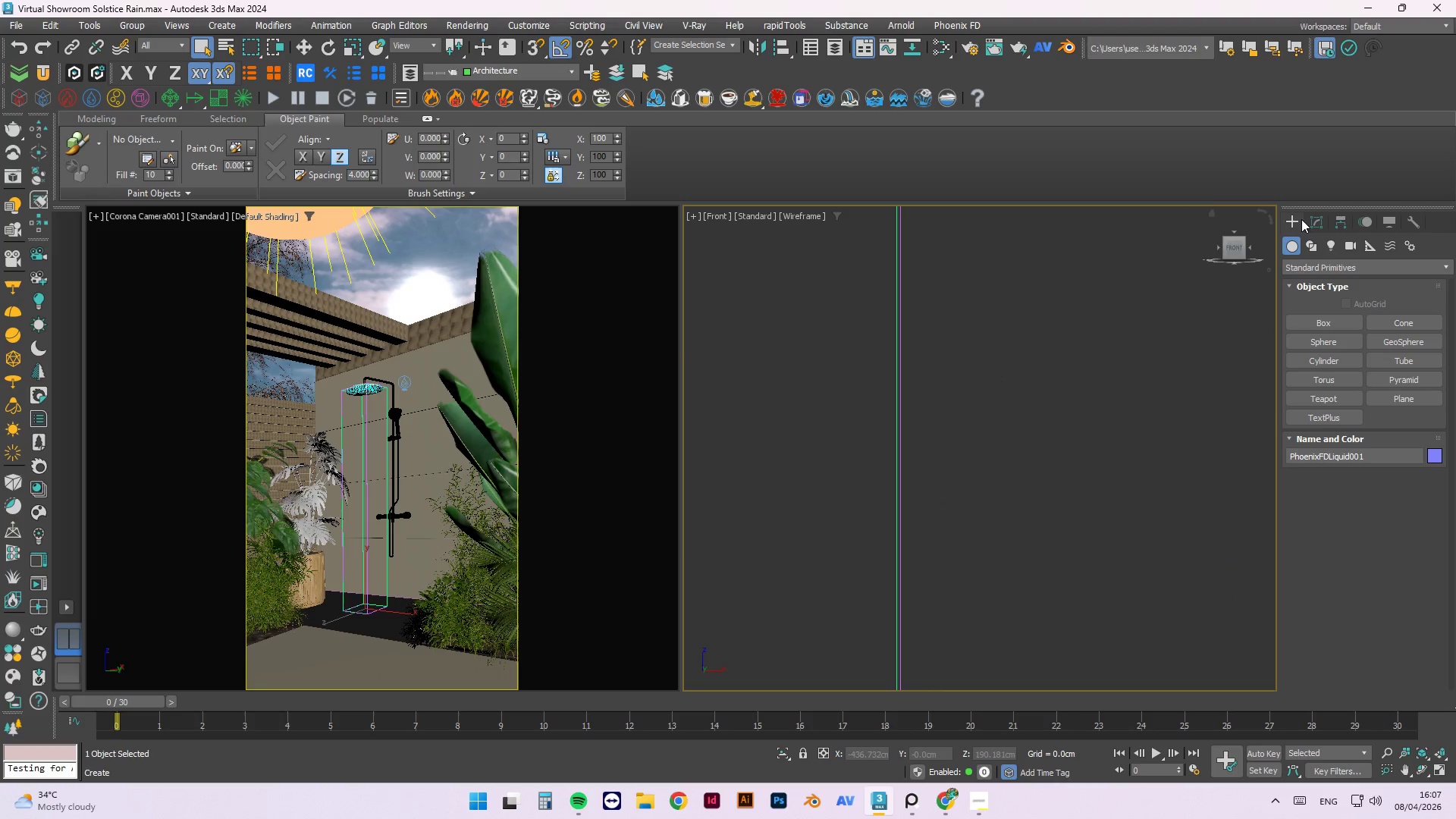 
left_click([1314, 221])
 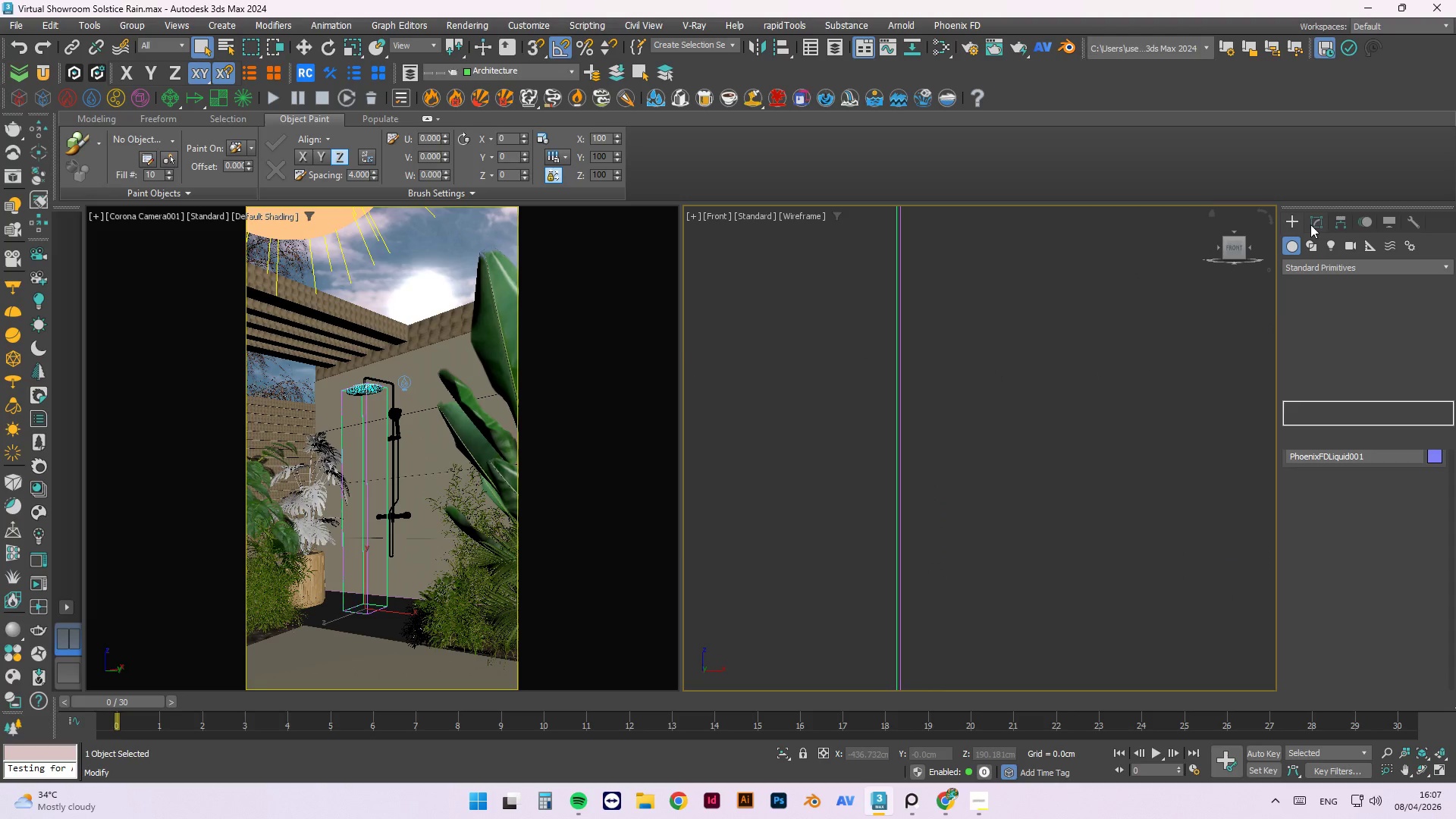 
scroll: coordinate [993, 379], scroll_direction: down, amount: 8.0
 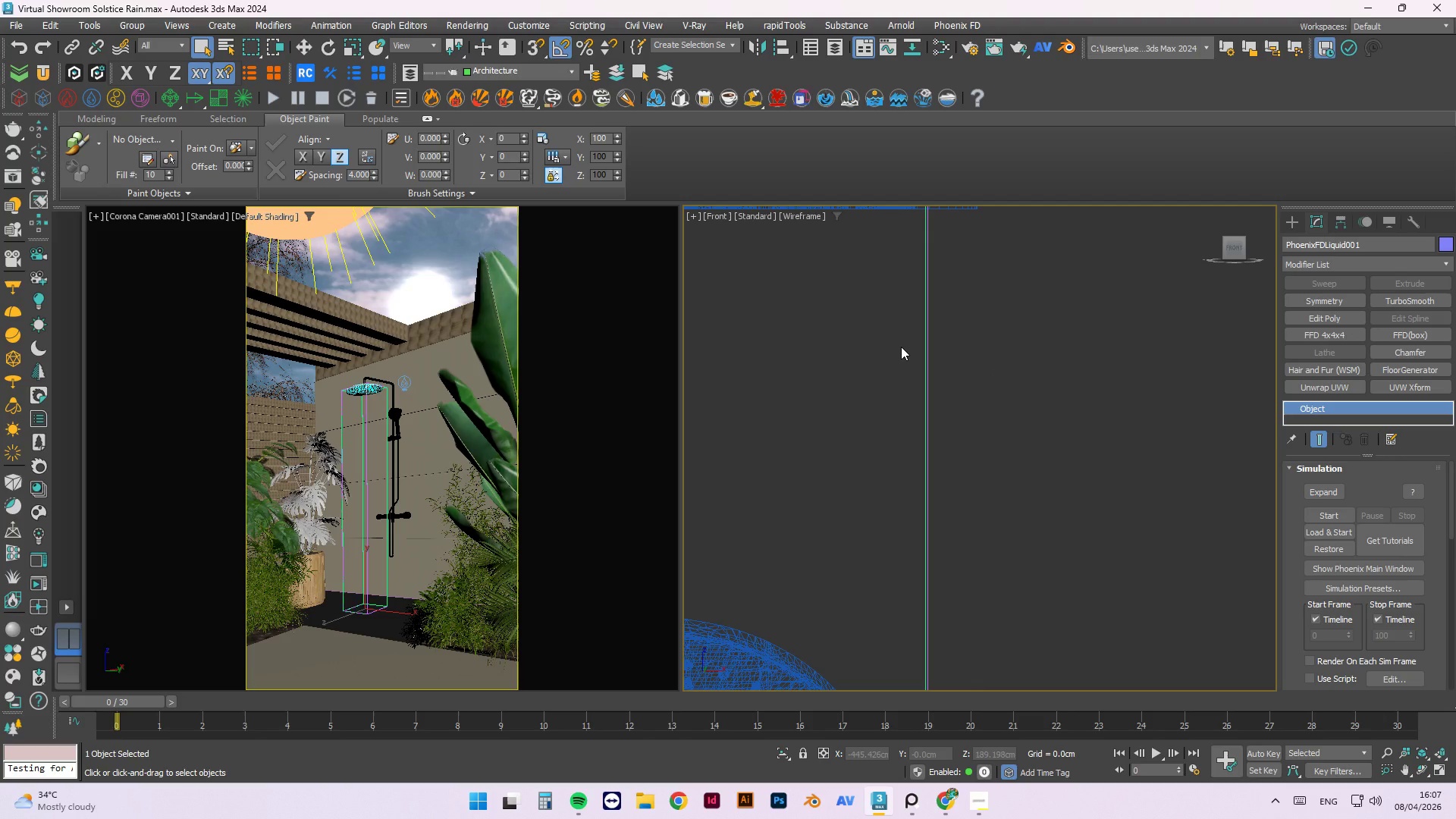 
wait(20.27)
 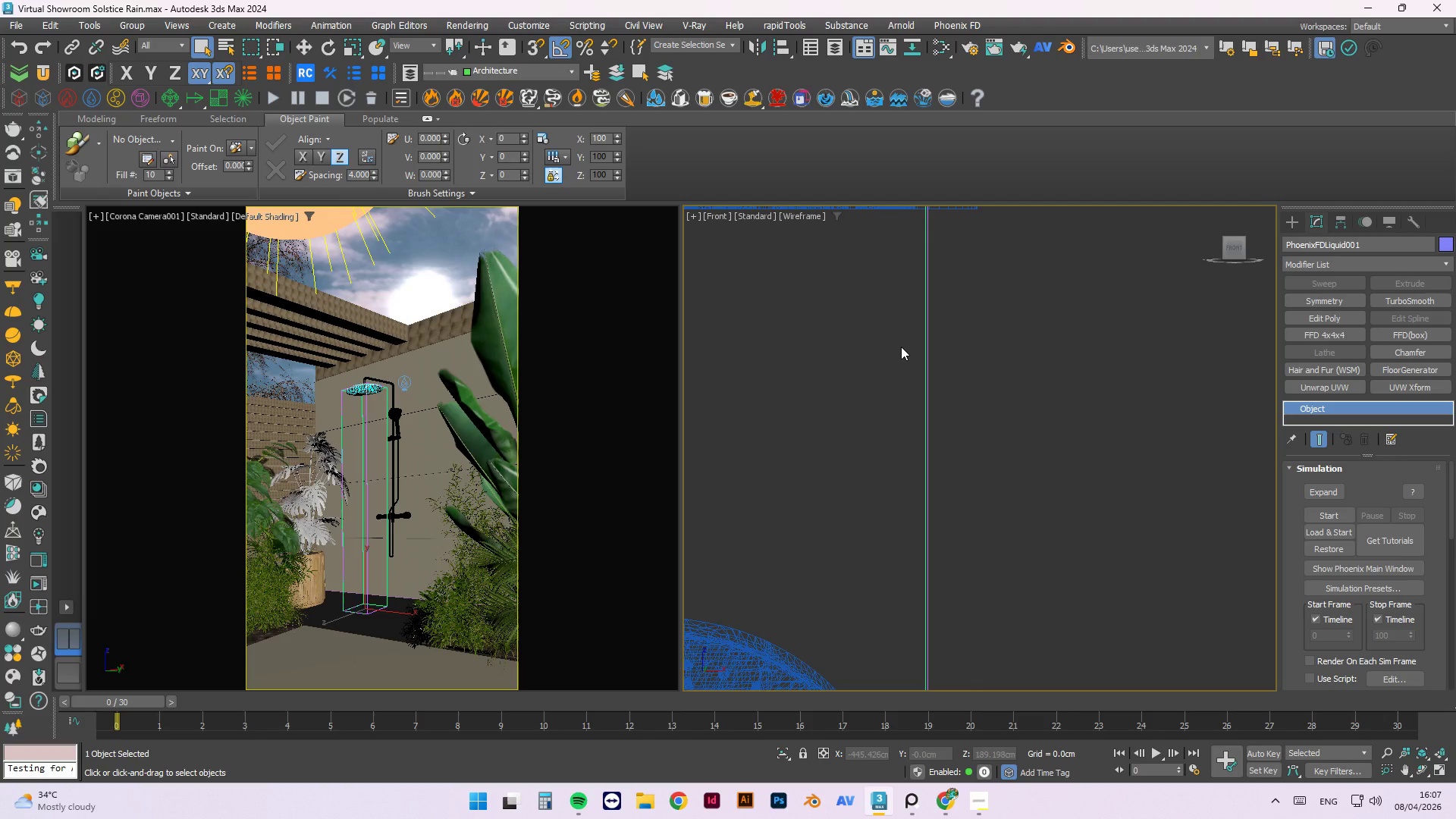 
scroll: coordinate [861, 377], scroll_direction: down, amount: 4.0
 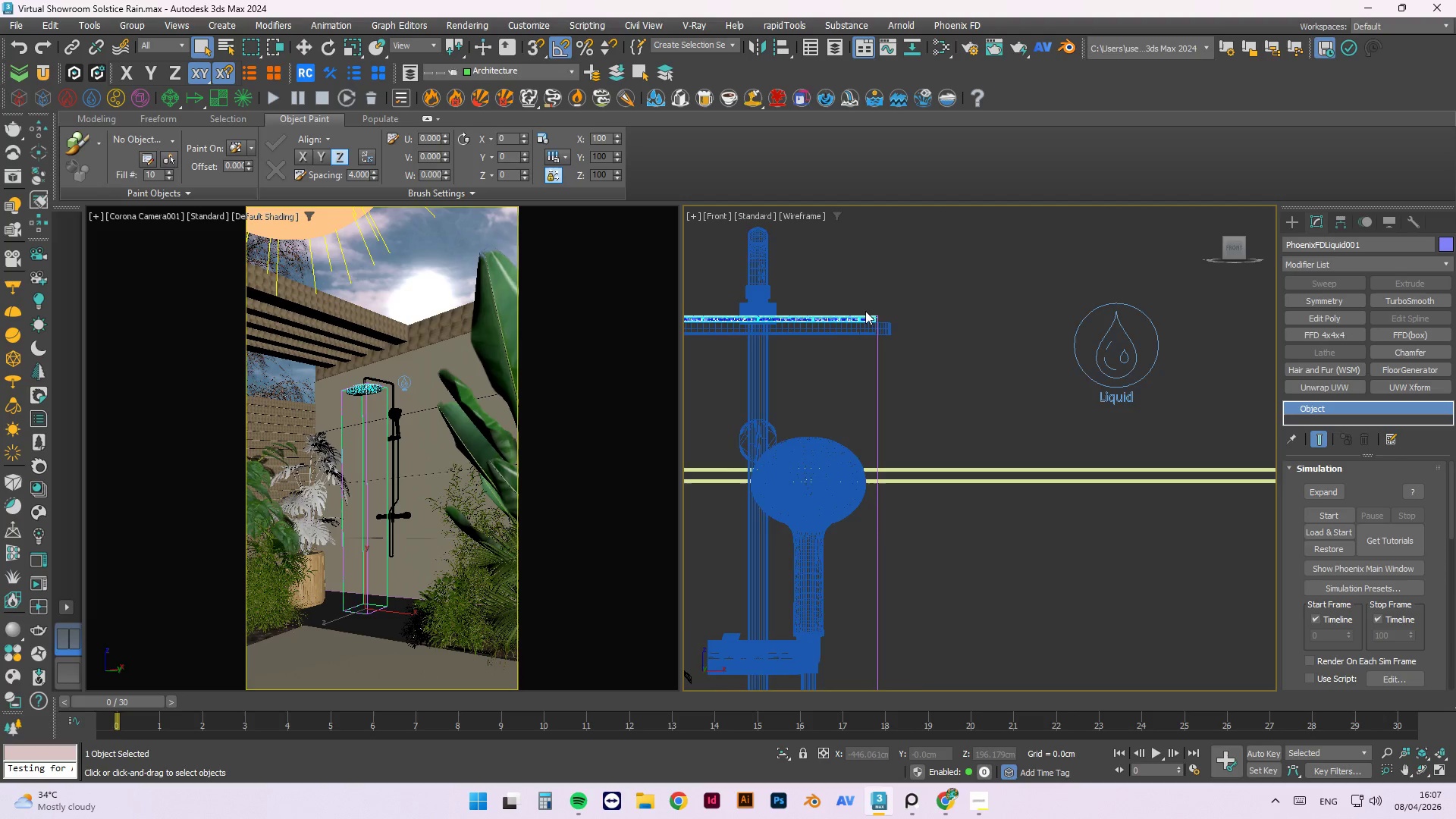 
scroll: coordinate [865, 311], scroll_direction: up, amount: 1.0
 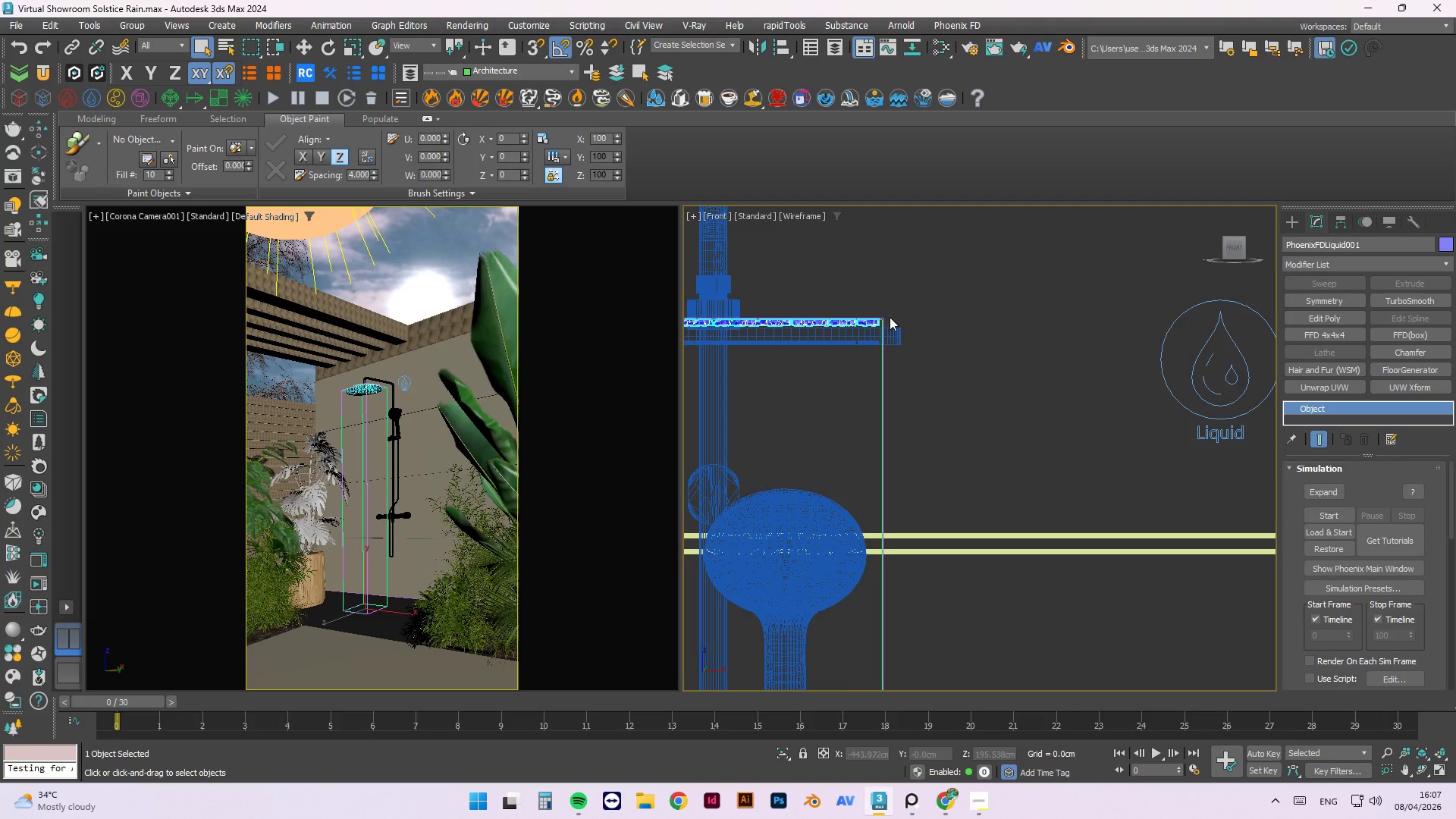 
scroll: coordinate [900, 312], scroll_direction: none, amount: 0.0
 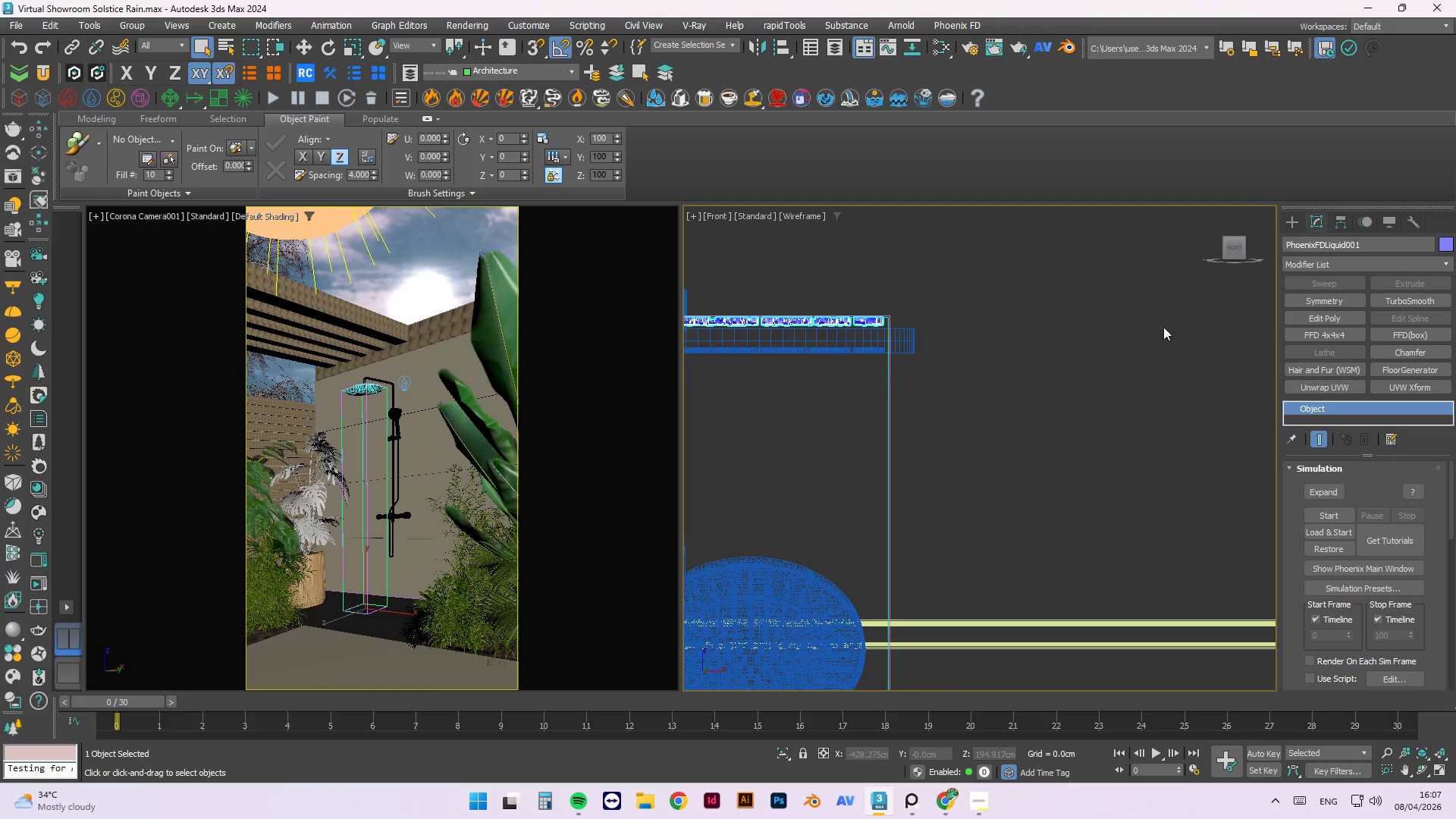 
scroll: coordinate [1015, 328], scroll_direction: down, amount: 3.0
 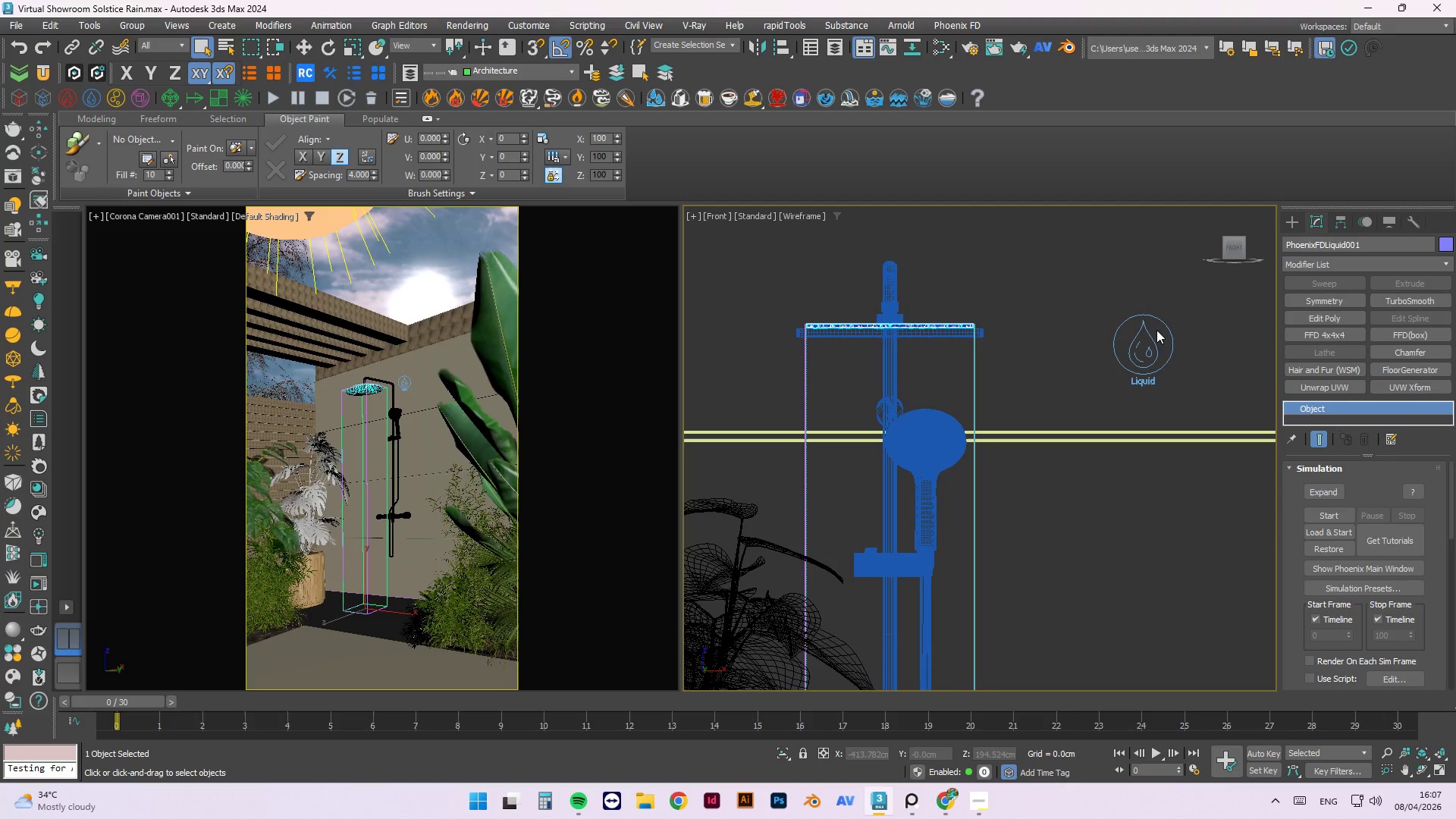 
left_click([1144, 331])
 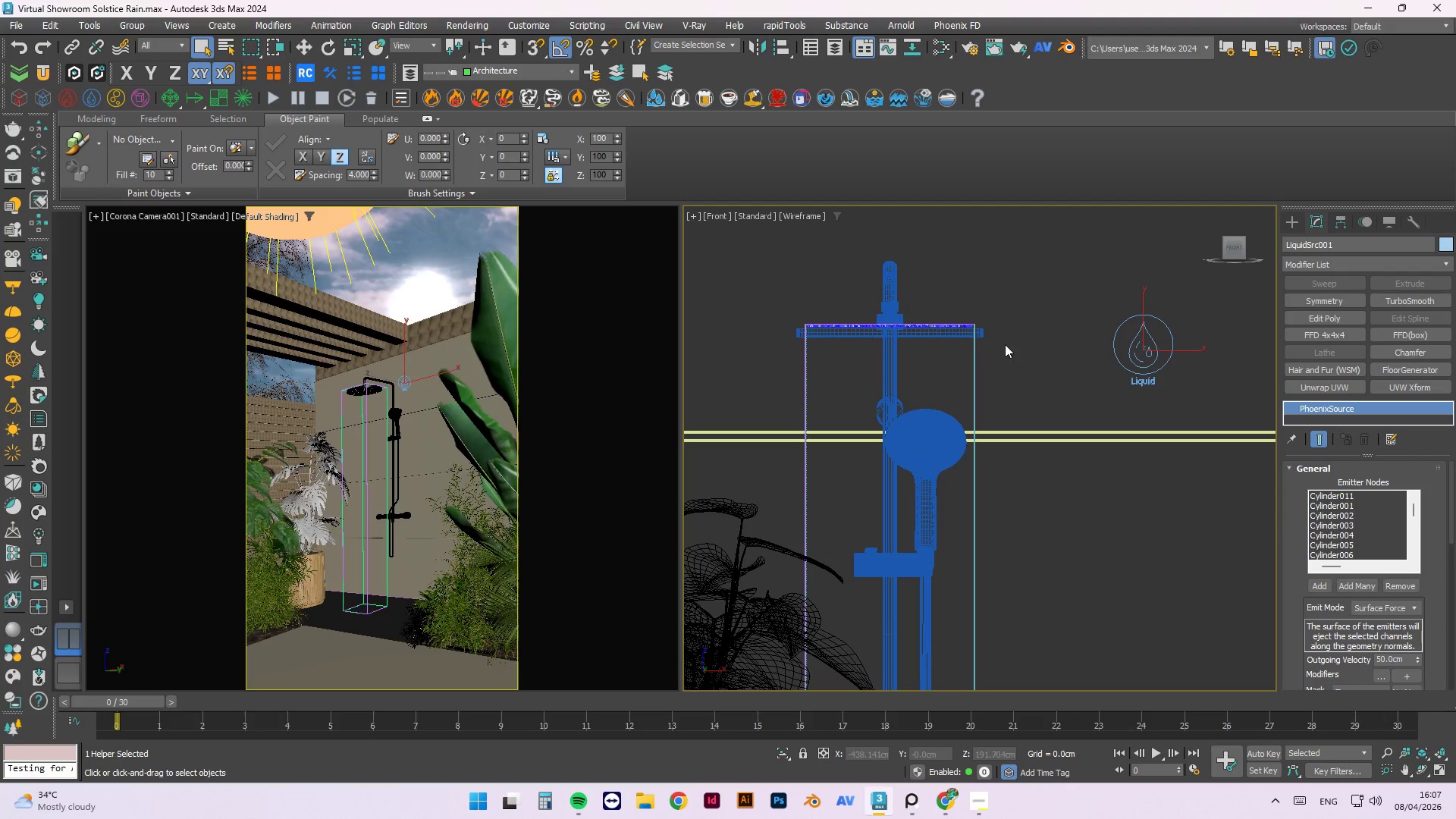 
scroll: coordinate [894, 330], scroll_direction: up, amount: 11.0
 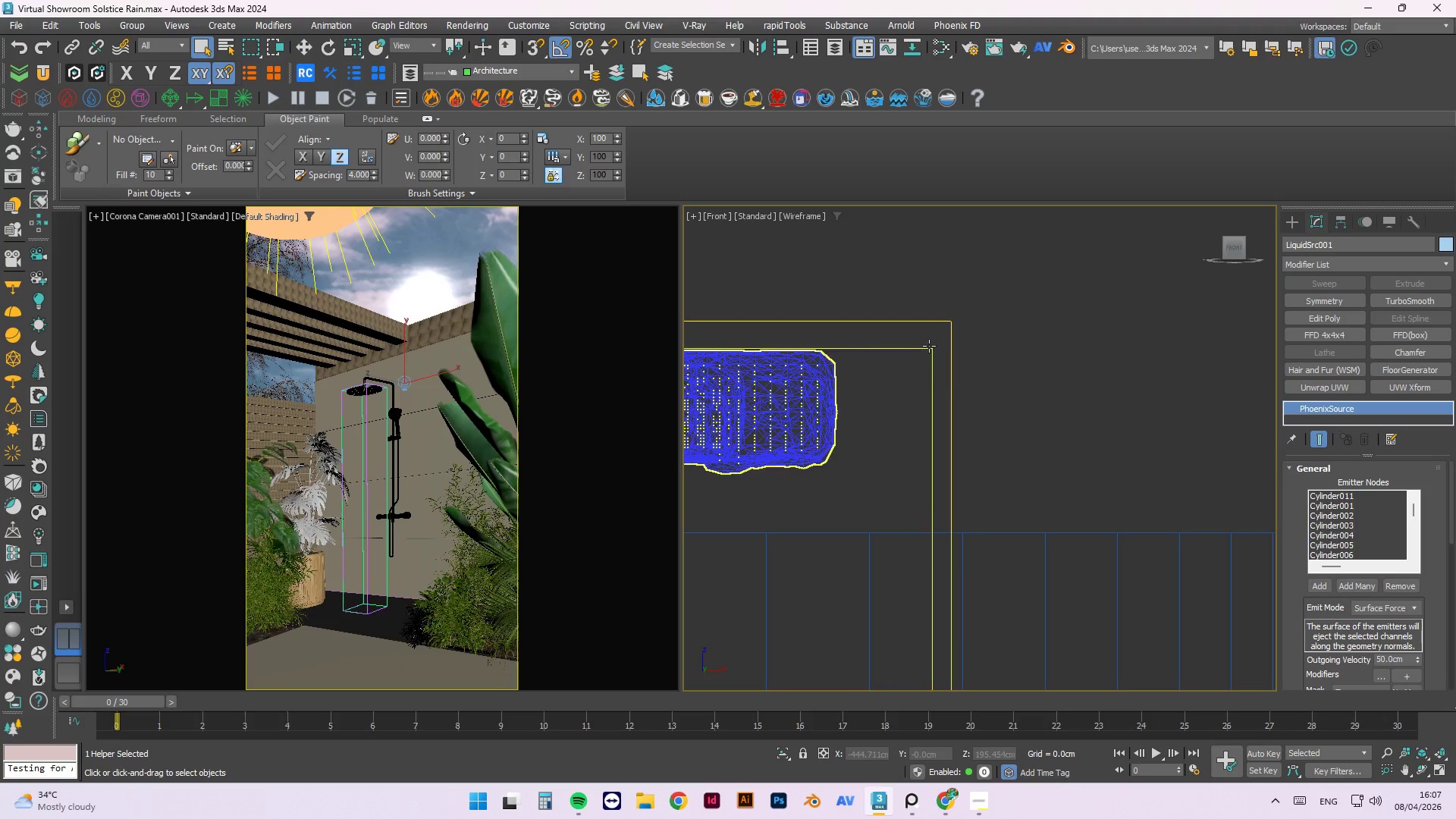 
left_click([929, 346])
 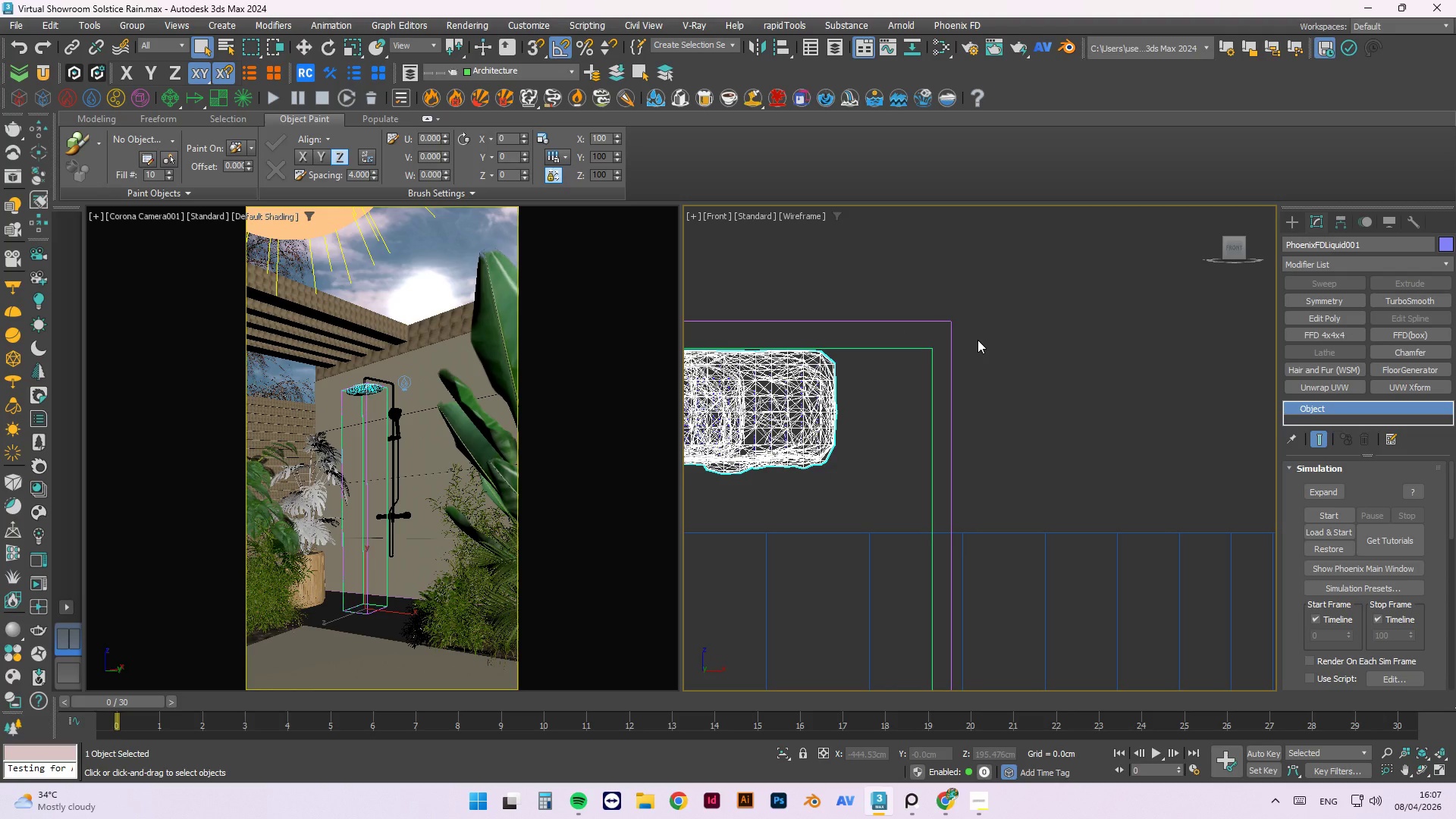 
key(Delete)
 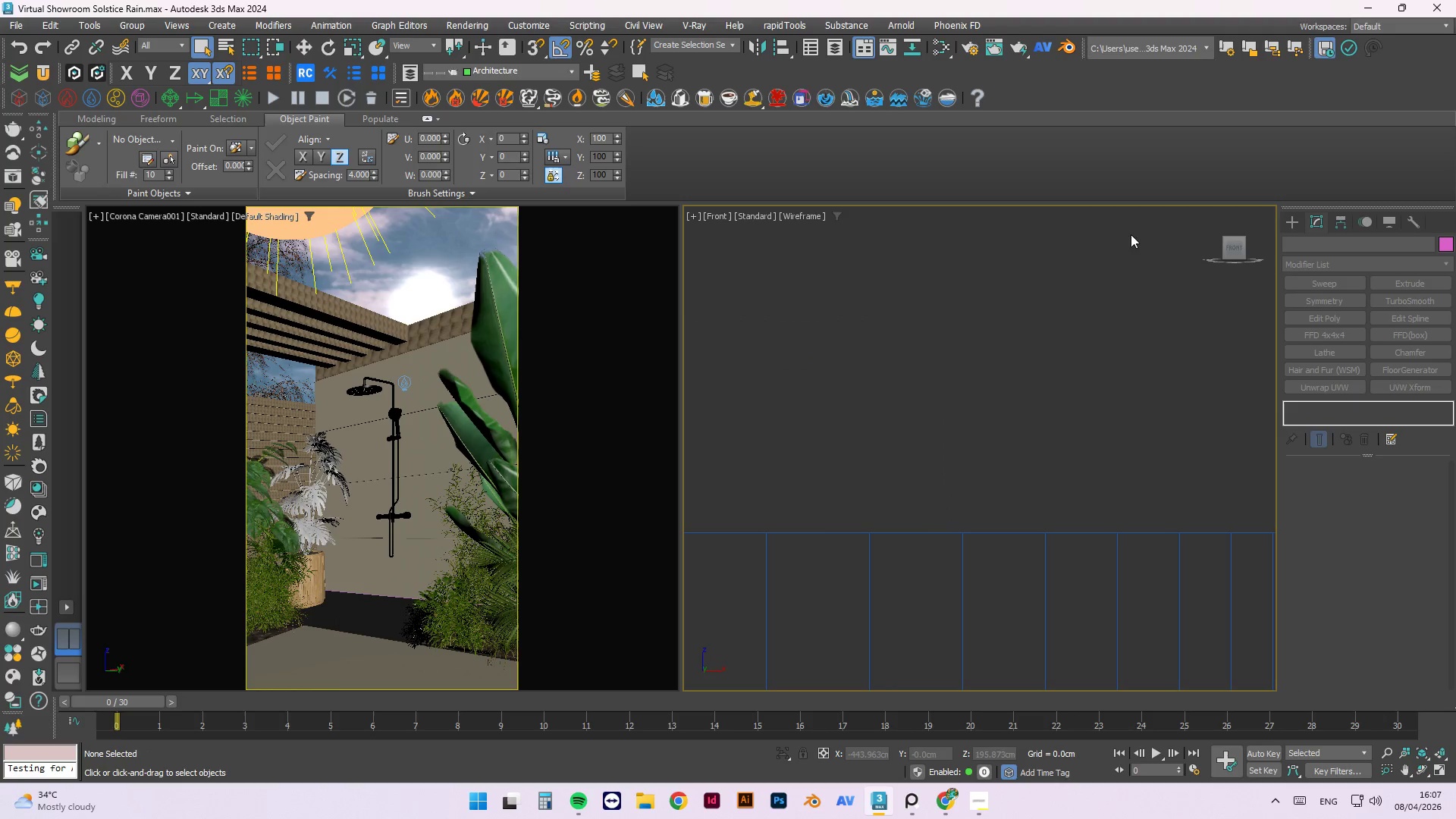 
scroll: coordinate [949, 462], scroll_direction: down, amount: 5.0
 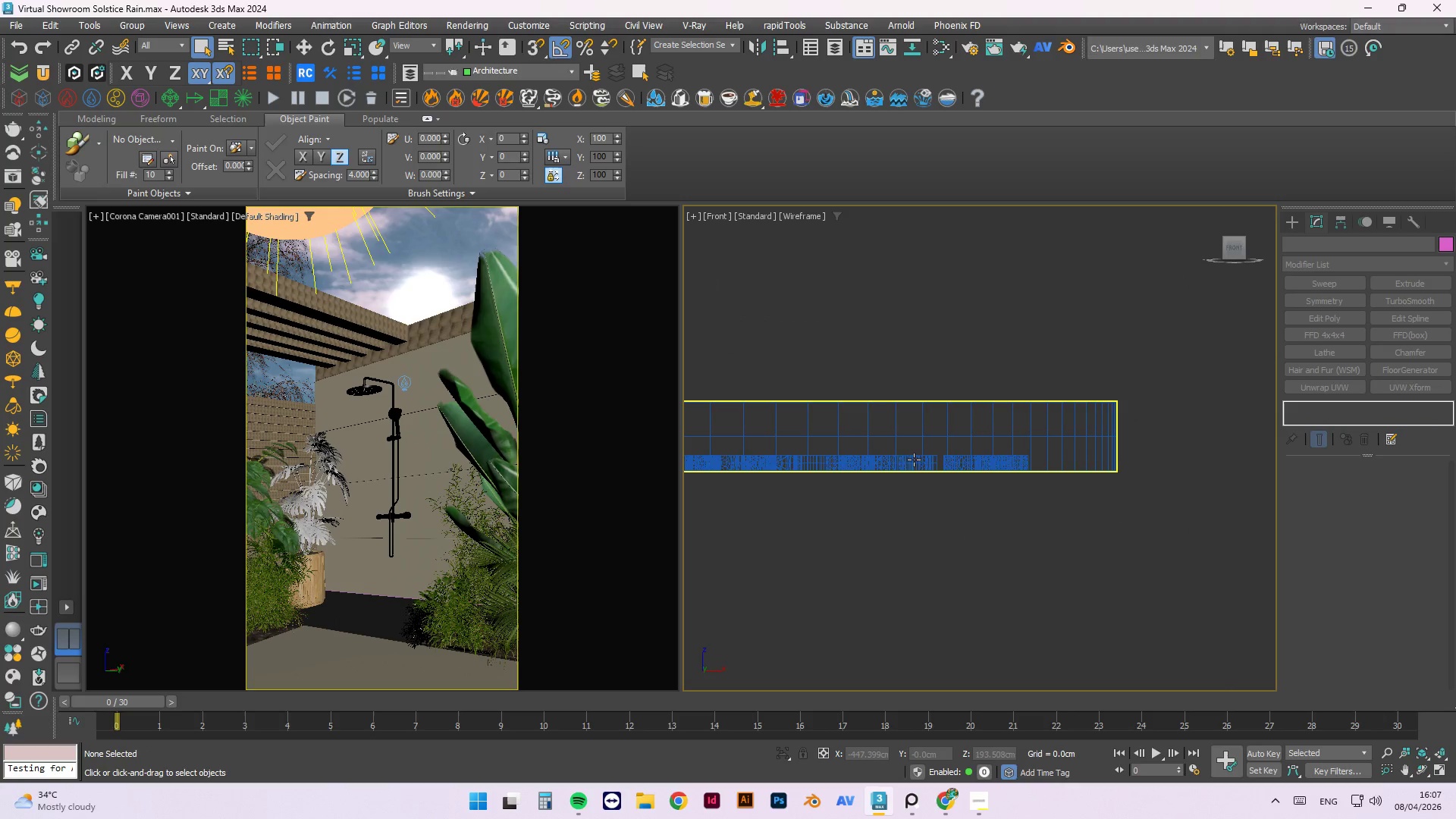 
hold_key(key=AltLeft, duration=0.61)
 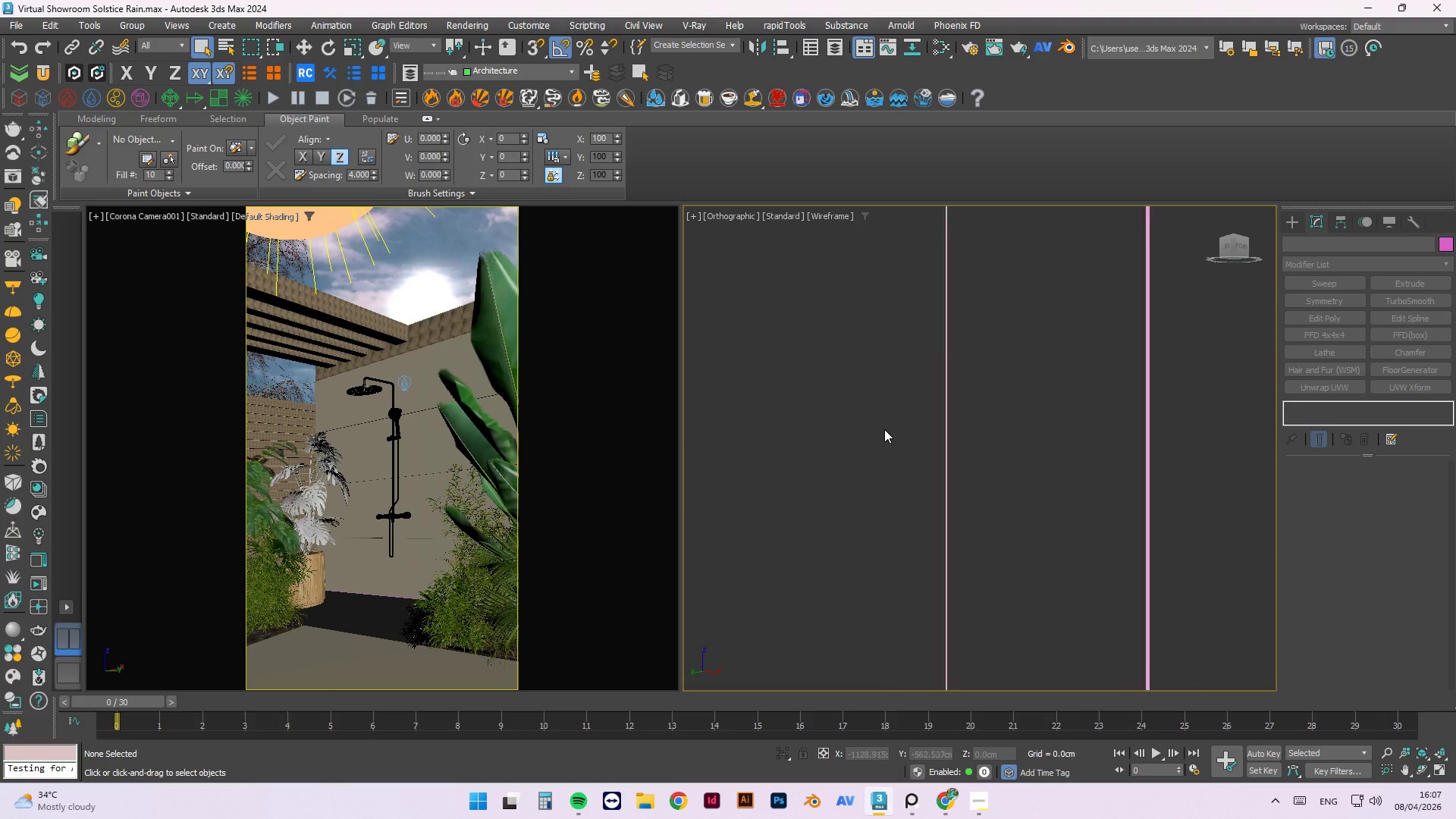 
scroll: coordinate [859, 479], scroll_direction: down, amount: 12.0
 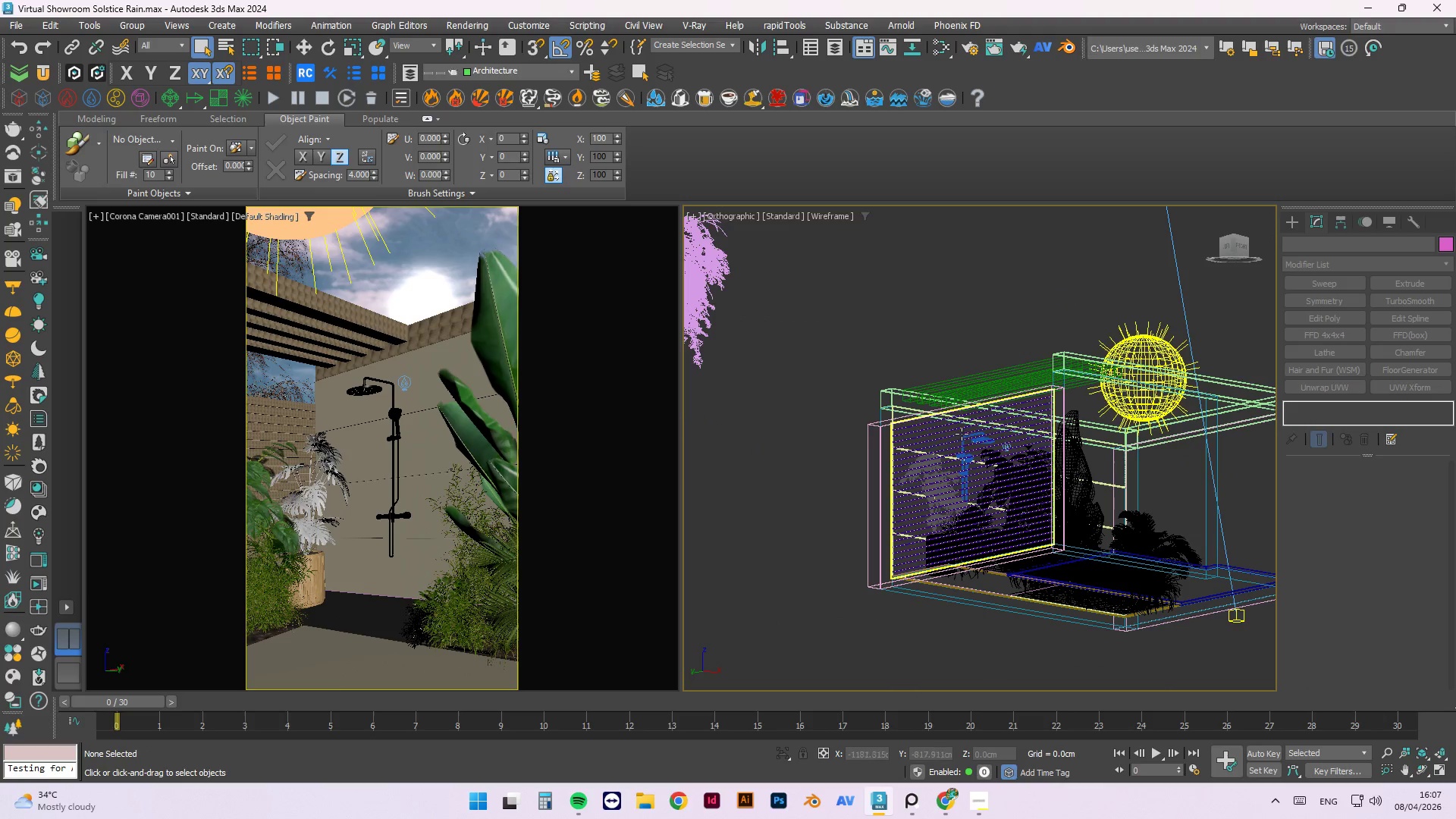 
scroll: coordinate [1081, 400], scroll_direction: up, amount: 3.0
 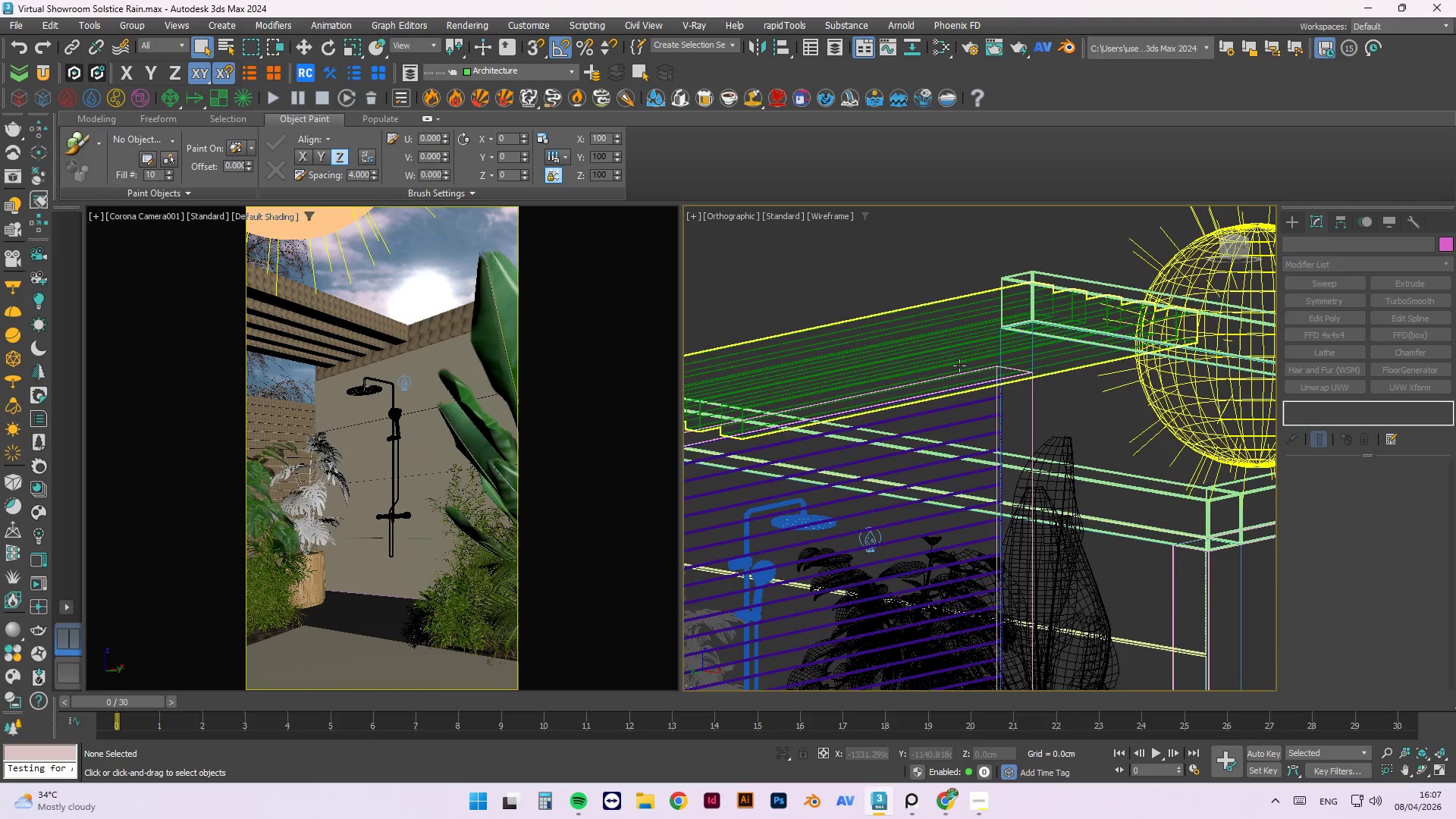 
hold_key(key=AltLeft, duration=0.92)
 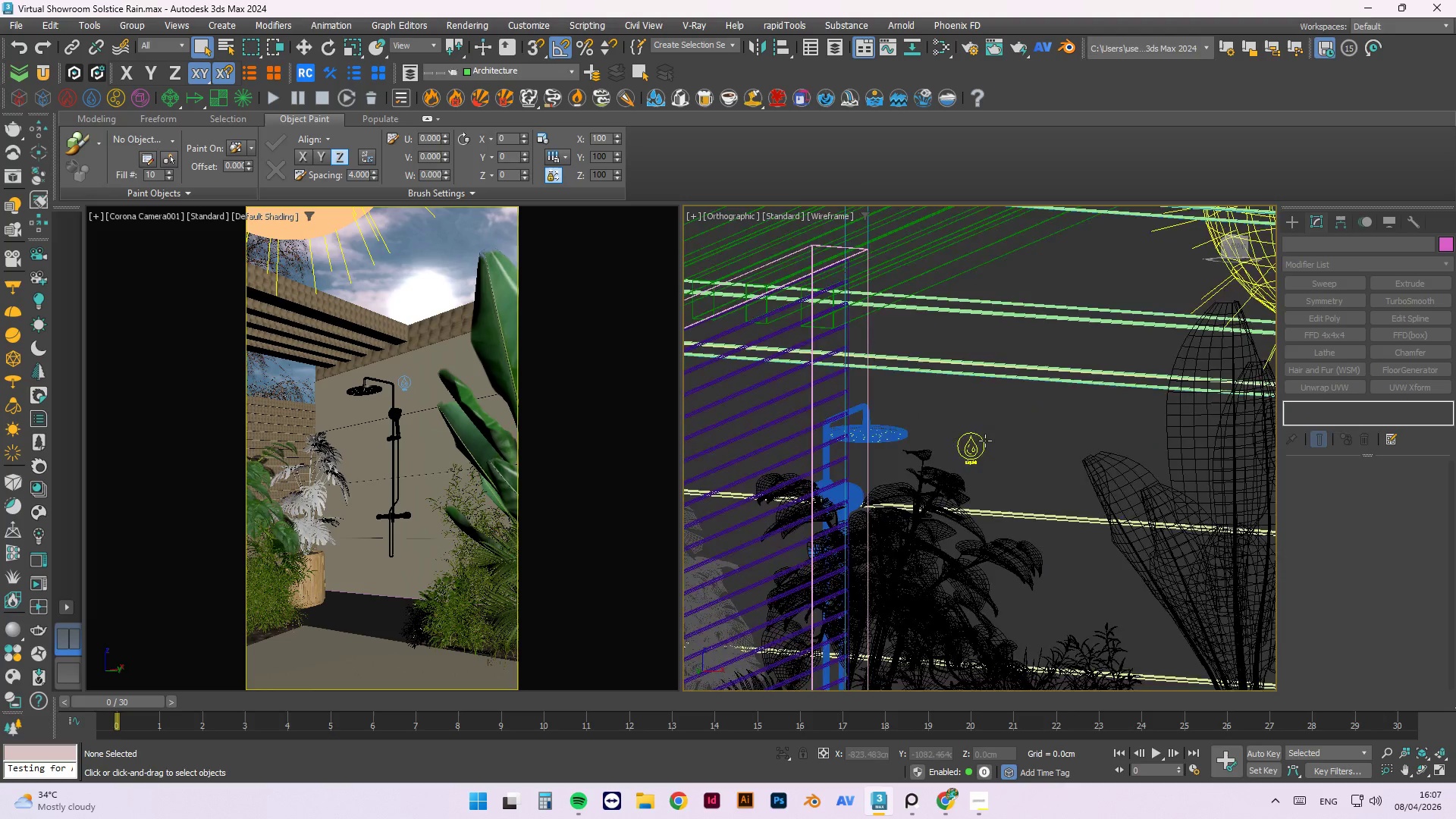 
scroll: coordinate [948, 360], scroll_direction: down, amount: 3.0
 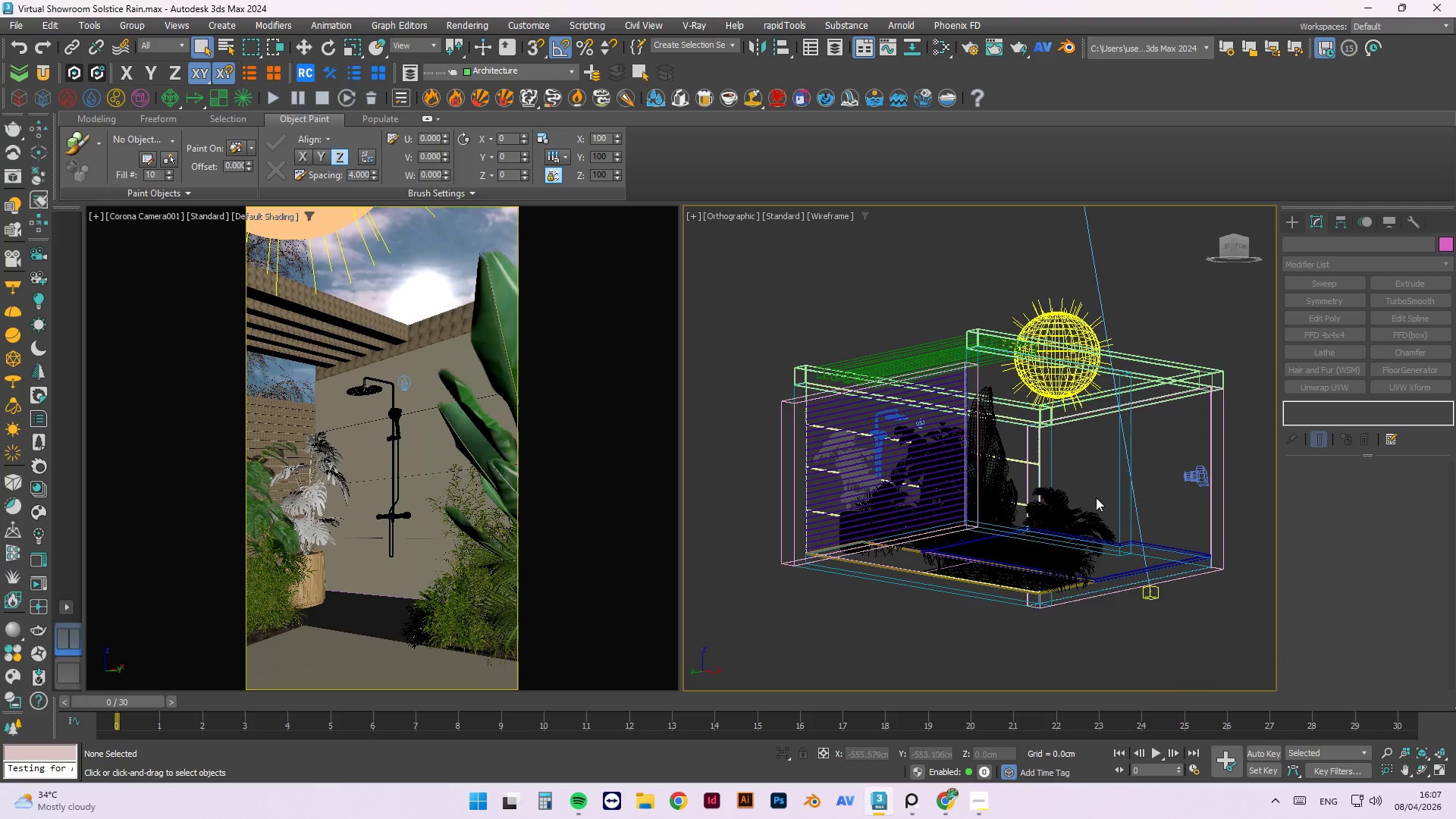 
scroll: coordinate [791, 437], scroll_direction: up, amount: 16.0
 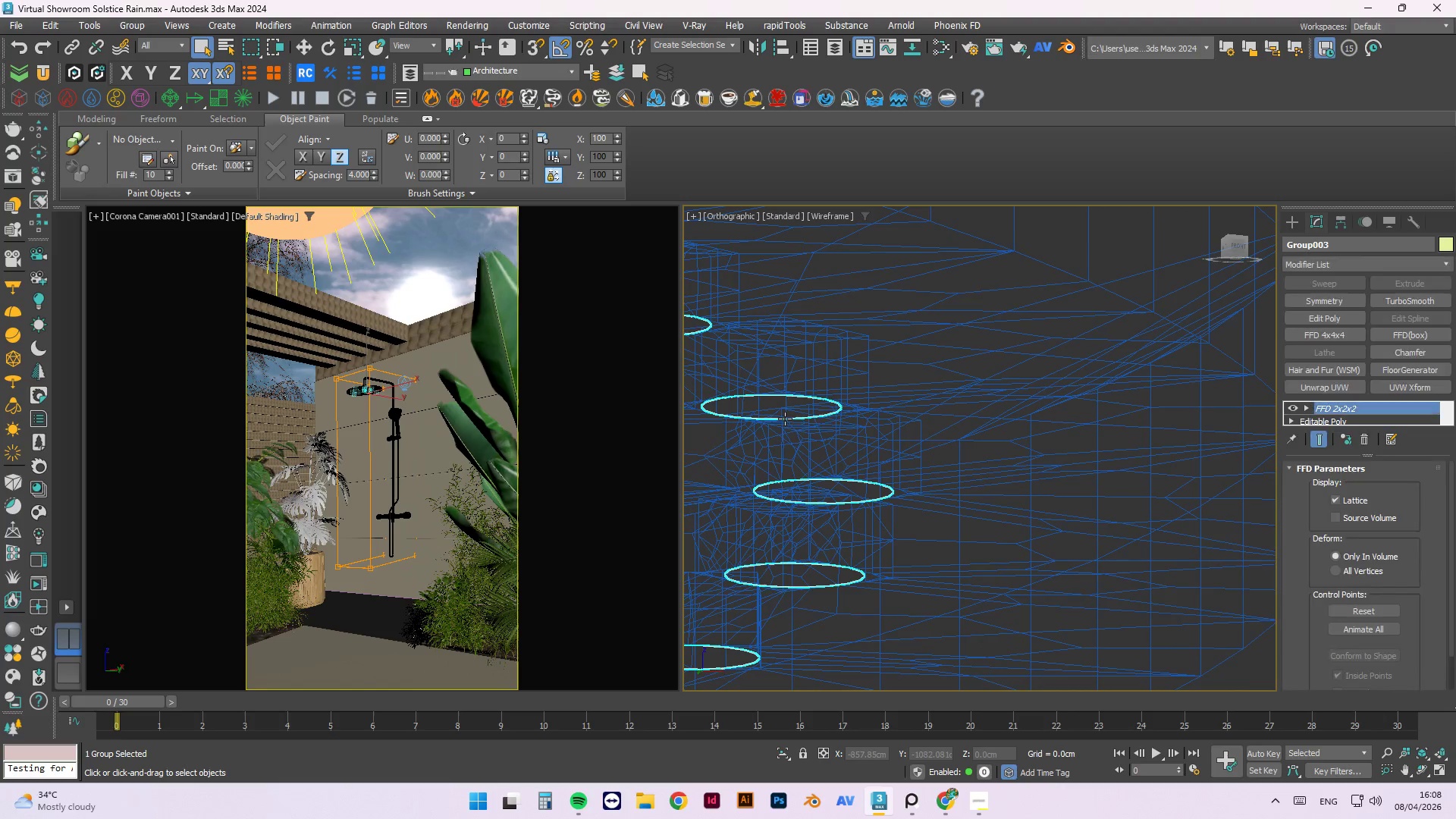 
scroll: coordinate [782, 417], scroll_direction: down, amount: 9.0
 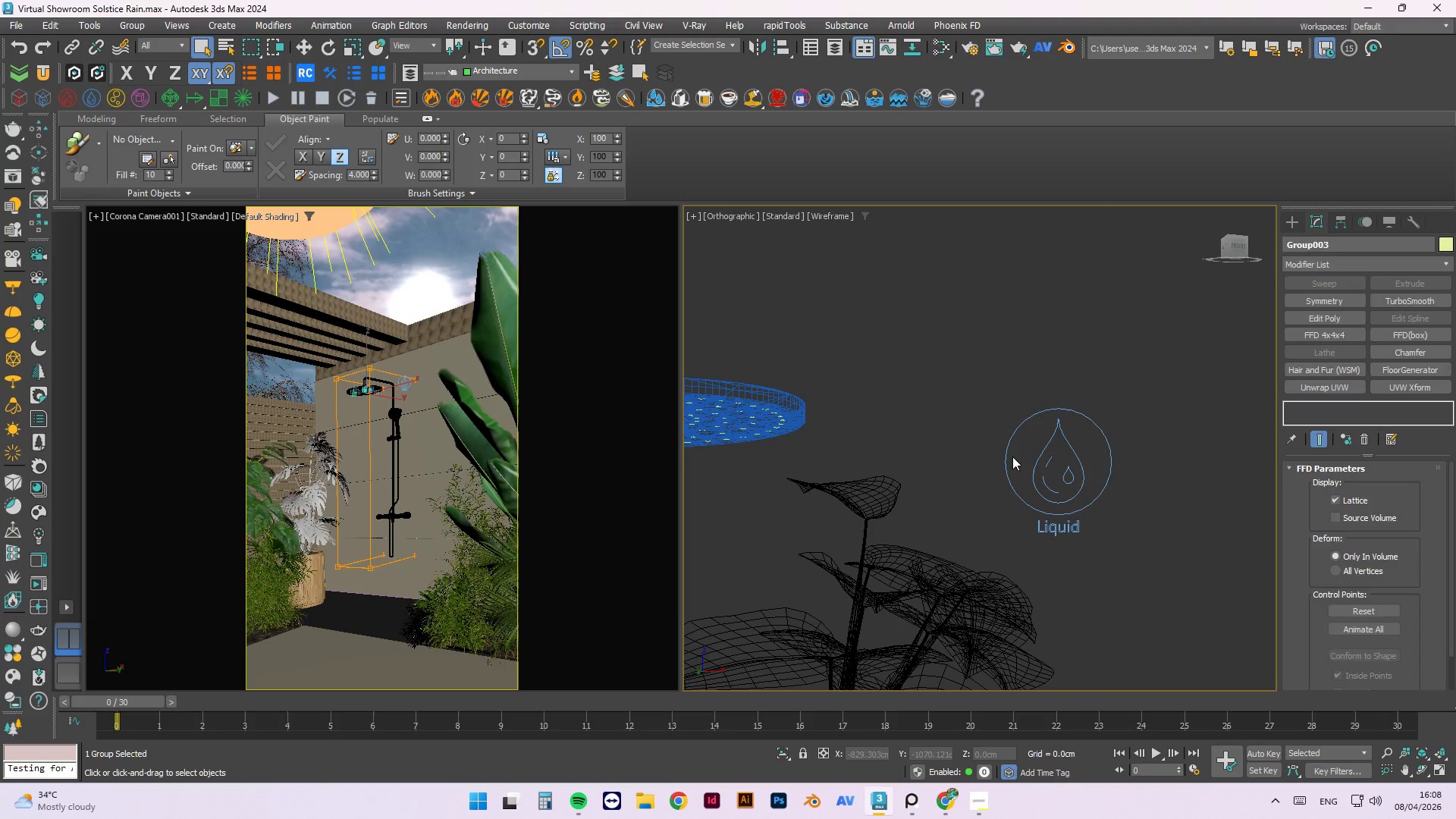 
double_click([1006, 461])
 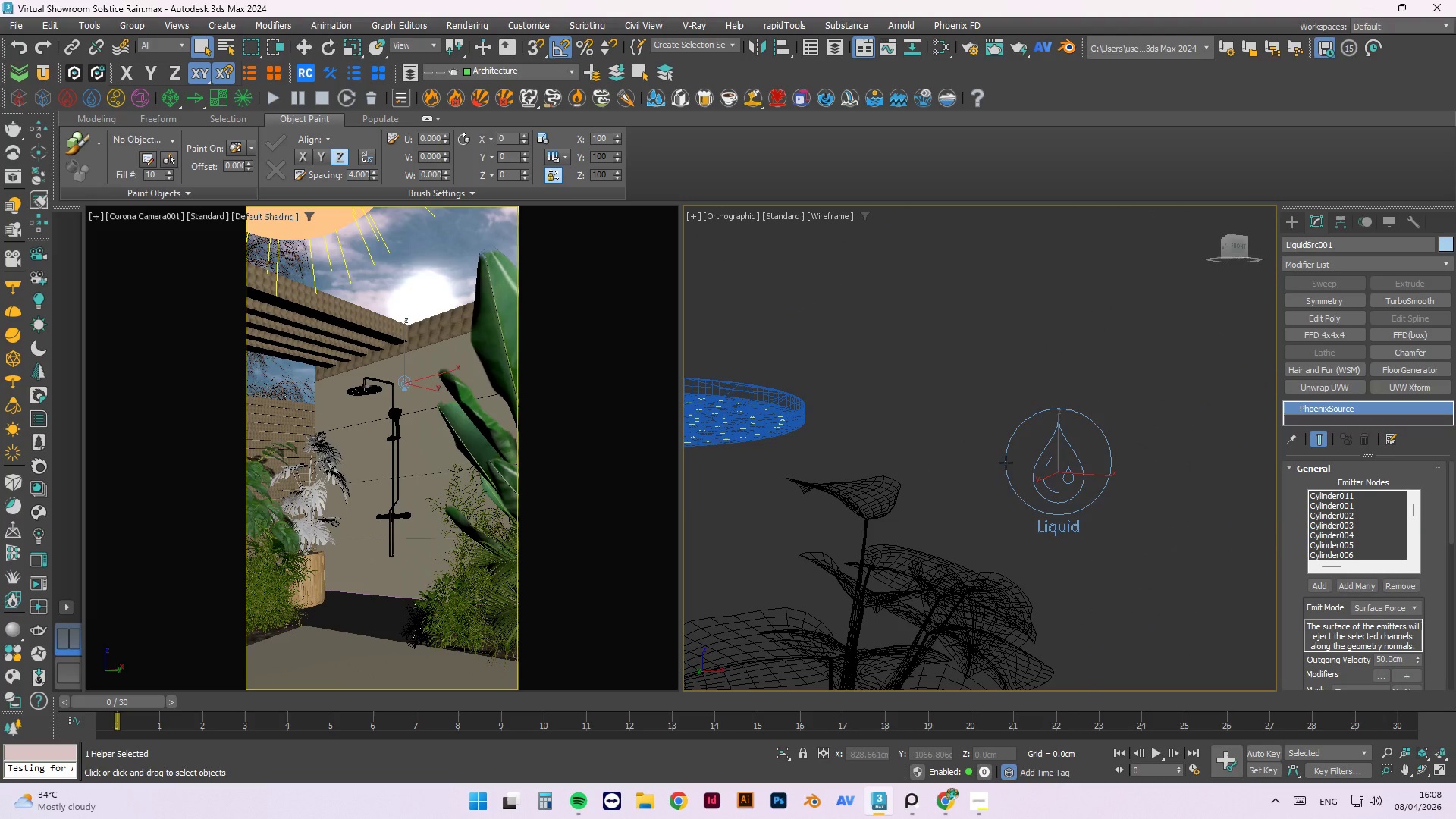 
key(Delete)
 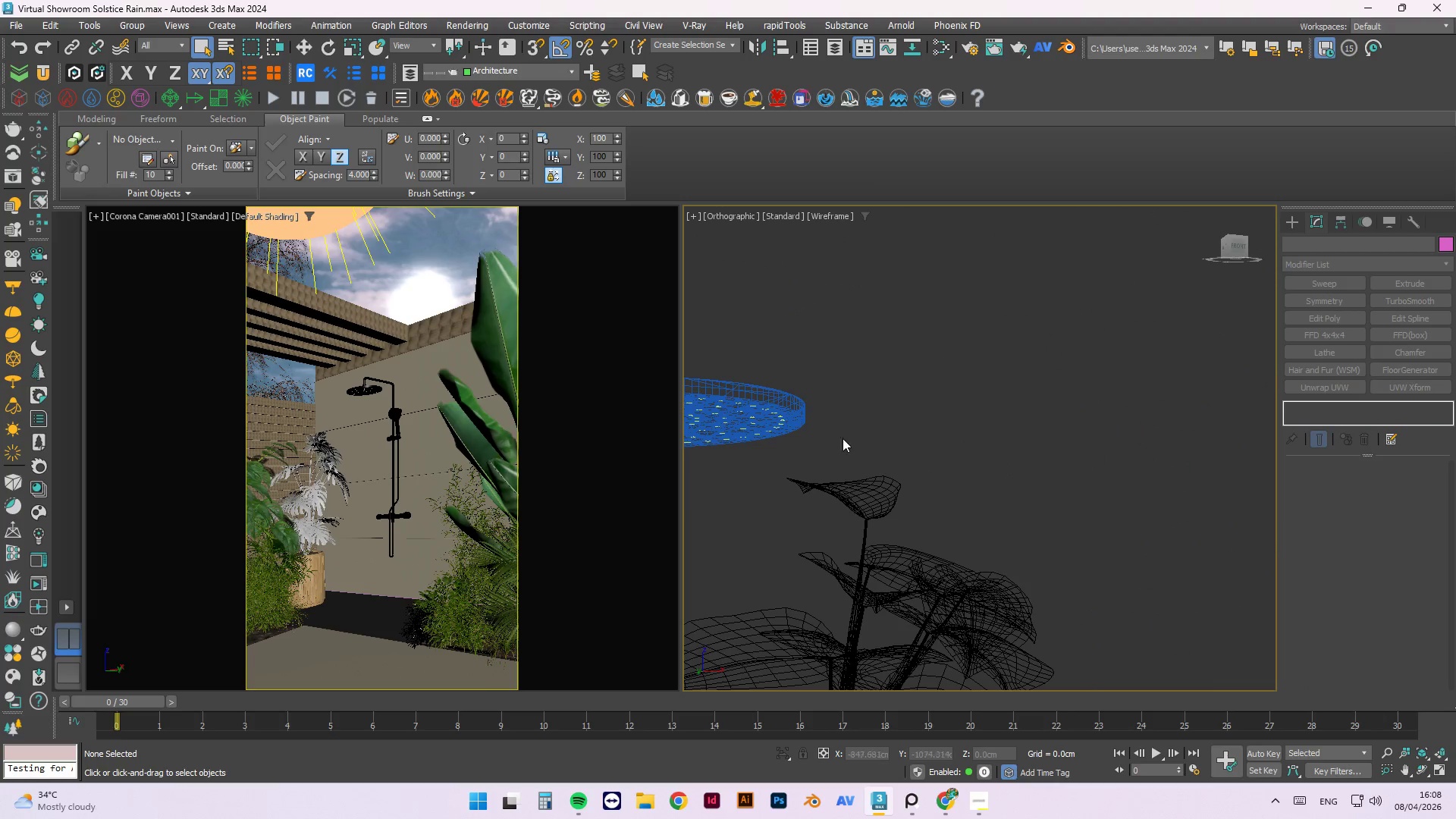 
scroll: coordinate [767, 416], scroll_direction: up, amount: 10.0
 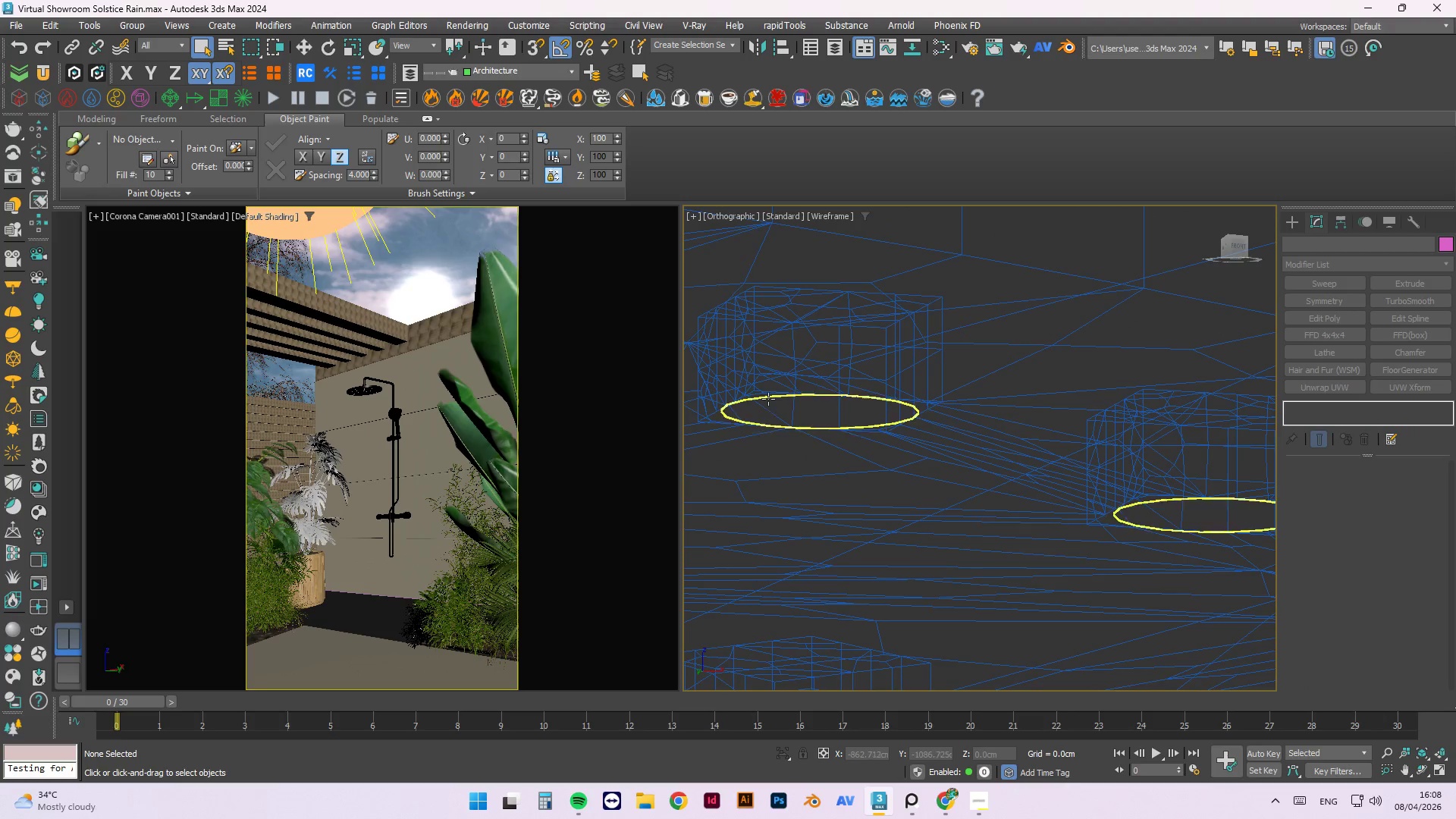 
left_click([768, 399])
 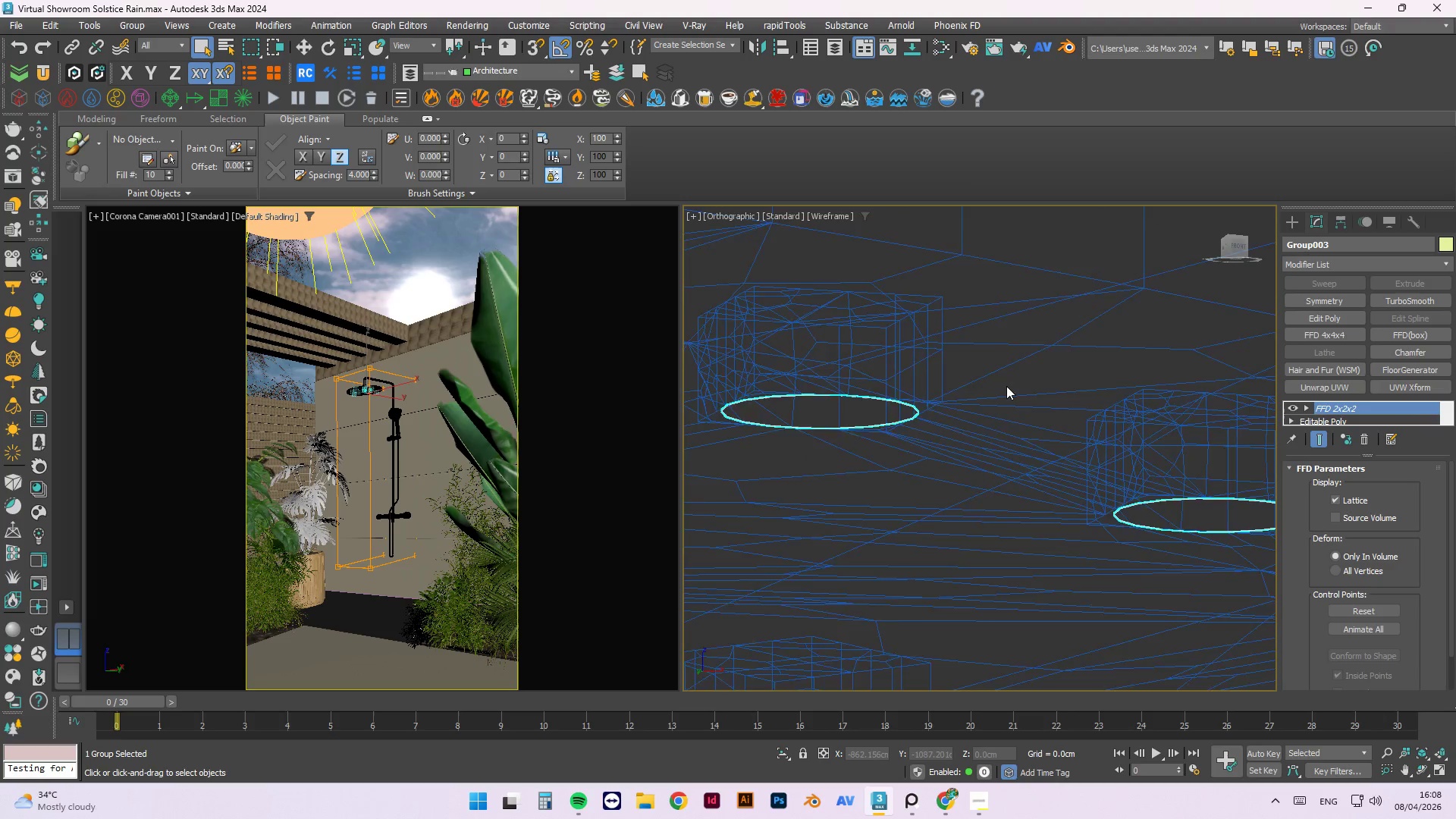 
scroll: coordinate [1006, 392], scroll_direction: down, amount: 8.0
 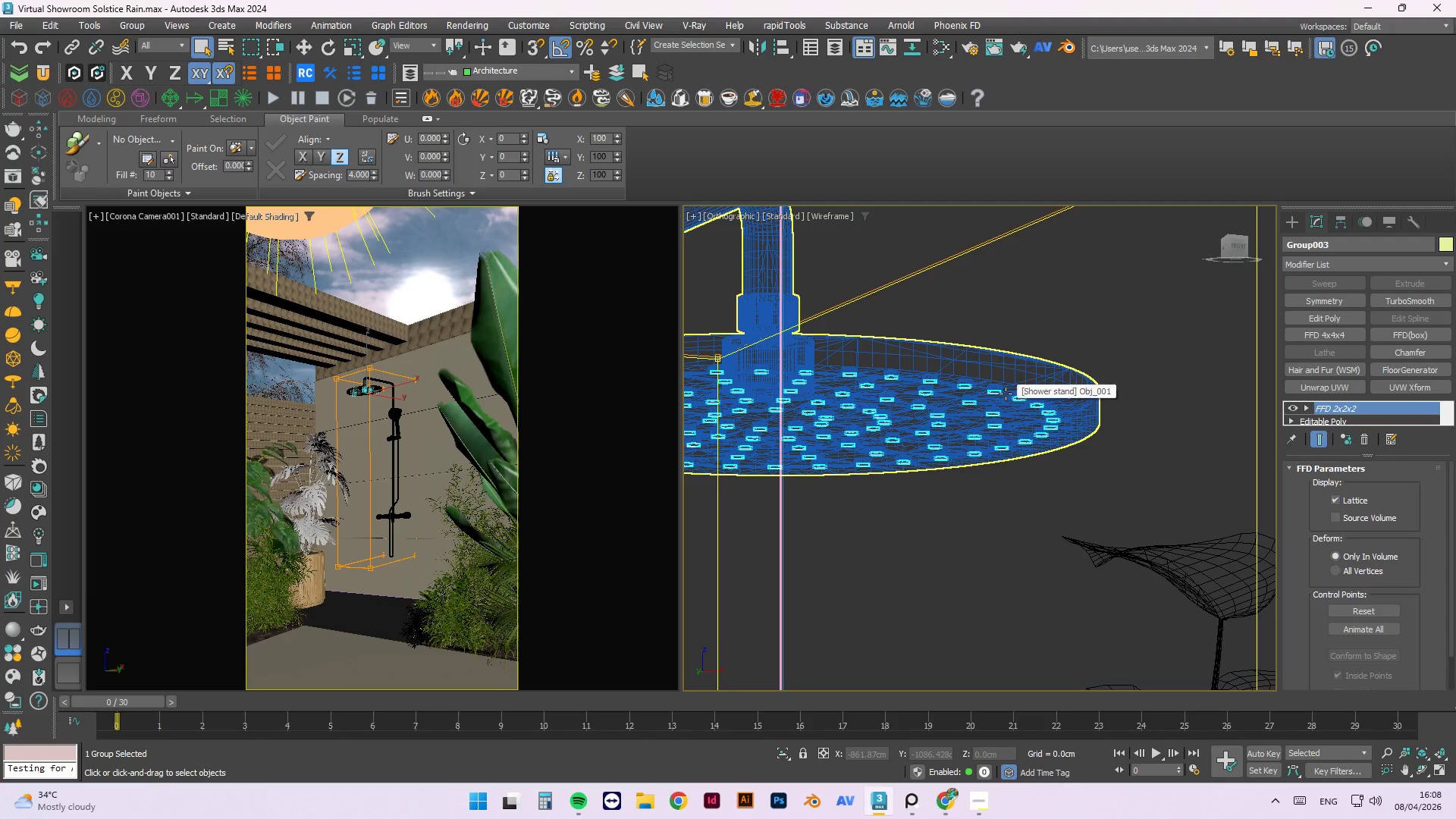 
key(Control+ControlLeft)
 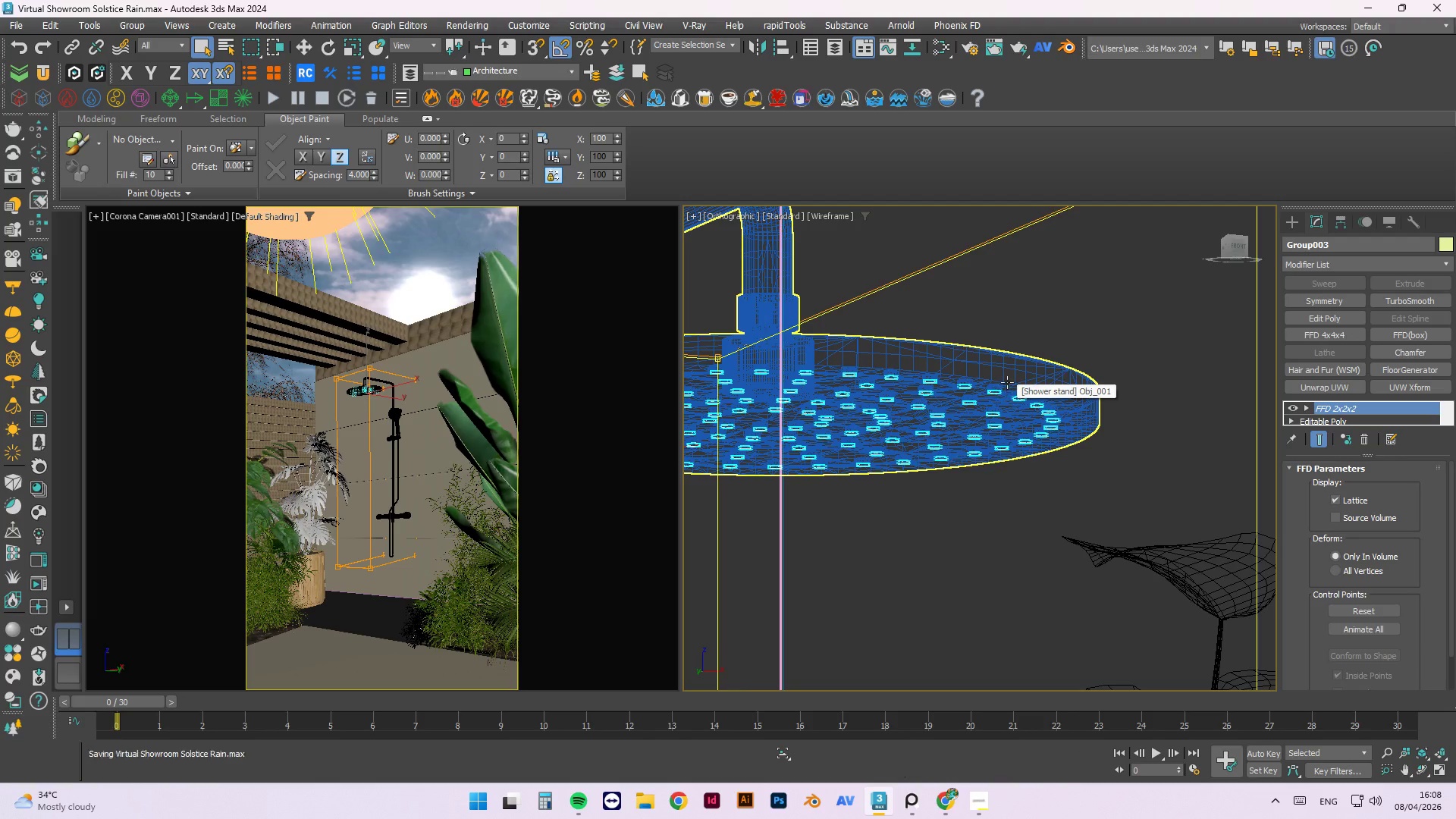 
key(Control+S)
 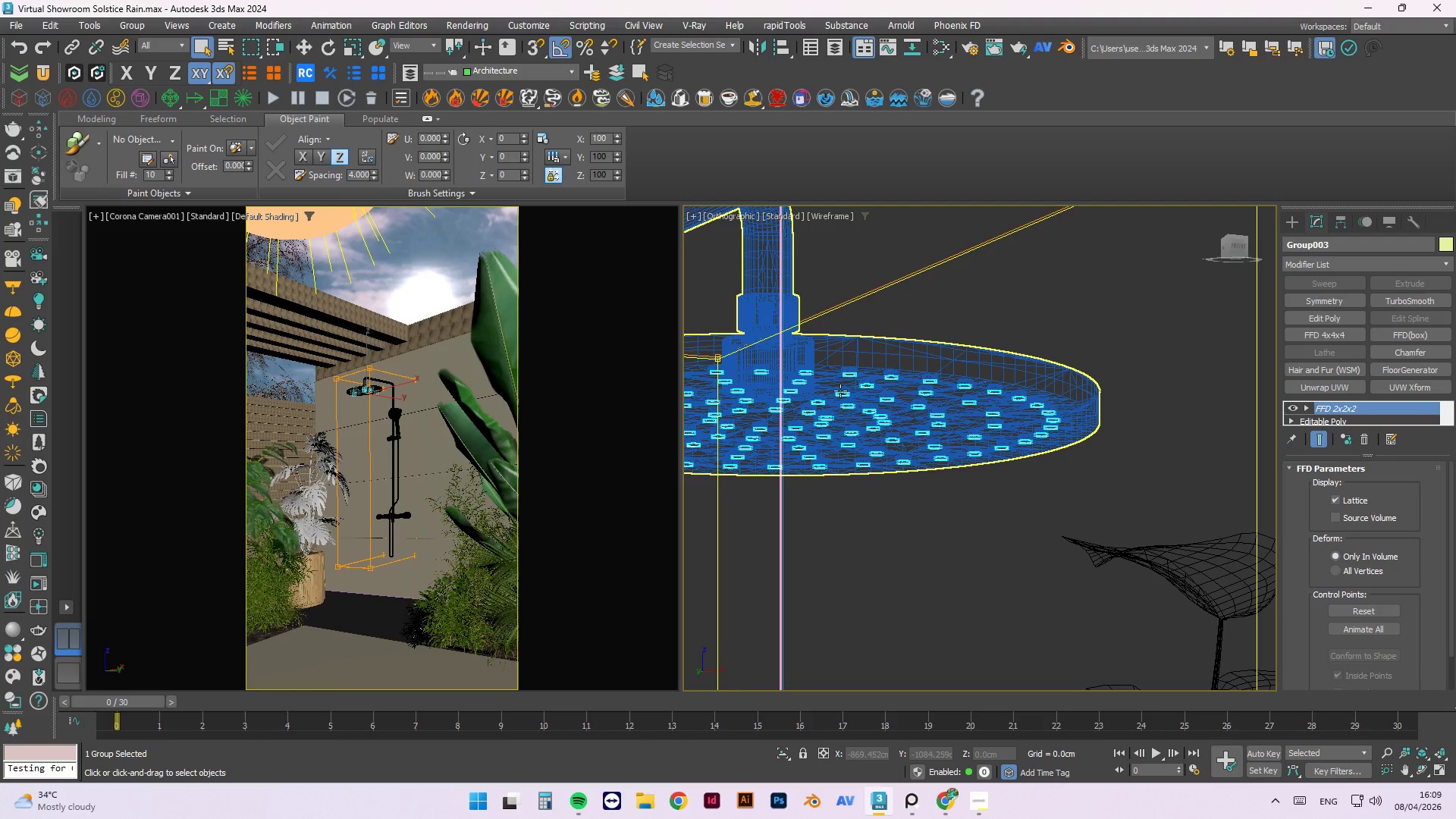 
wait(71.25)
 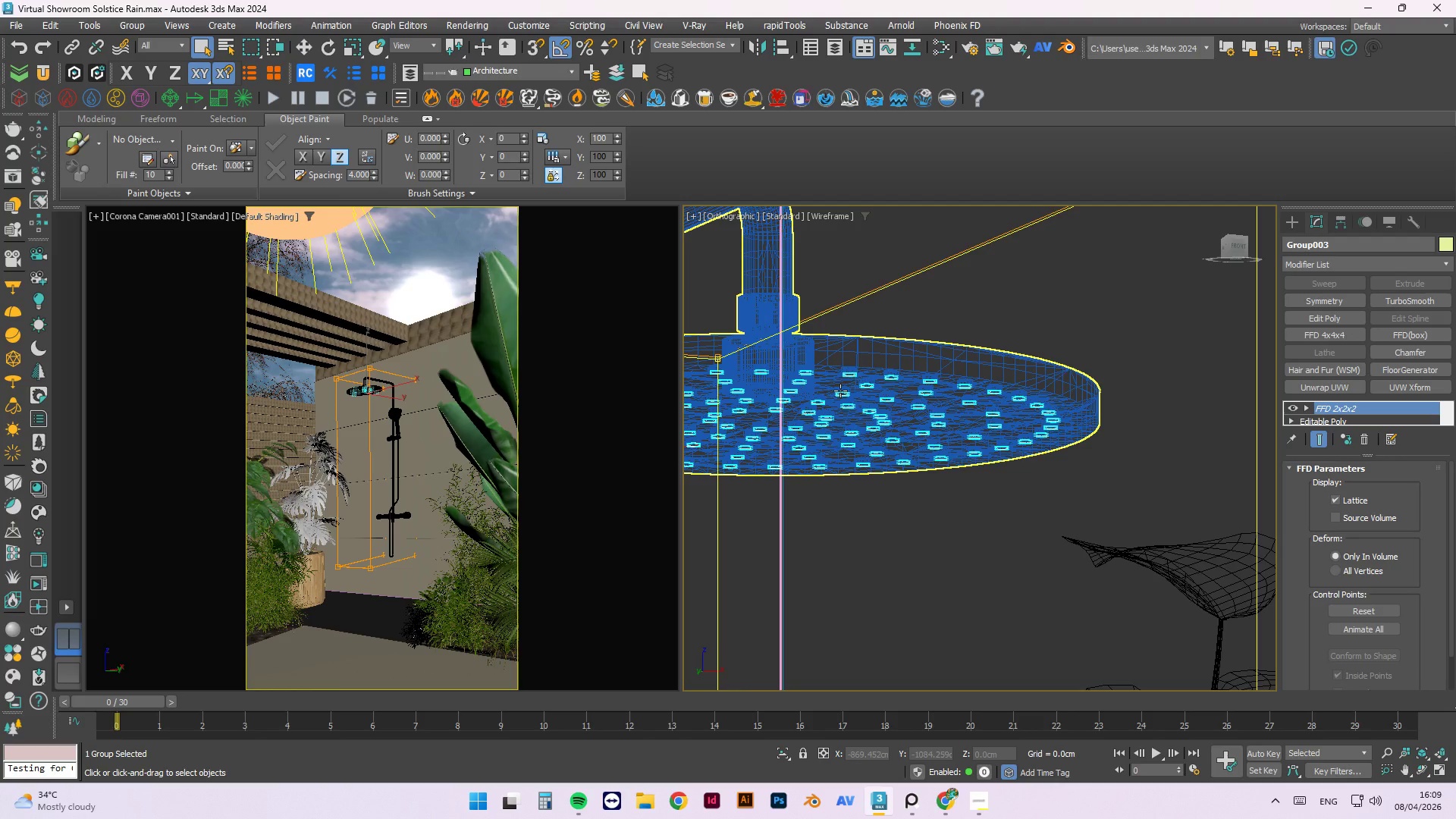 
scroll: coordinate [1056, 375], scroll_direction: down, amount: 2.0
 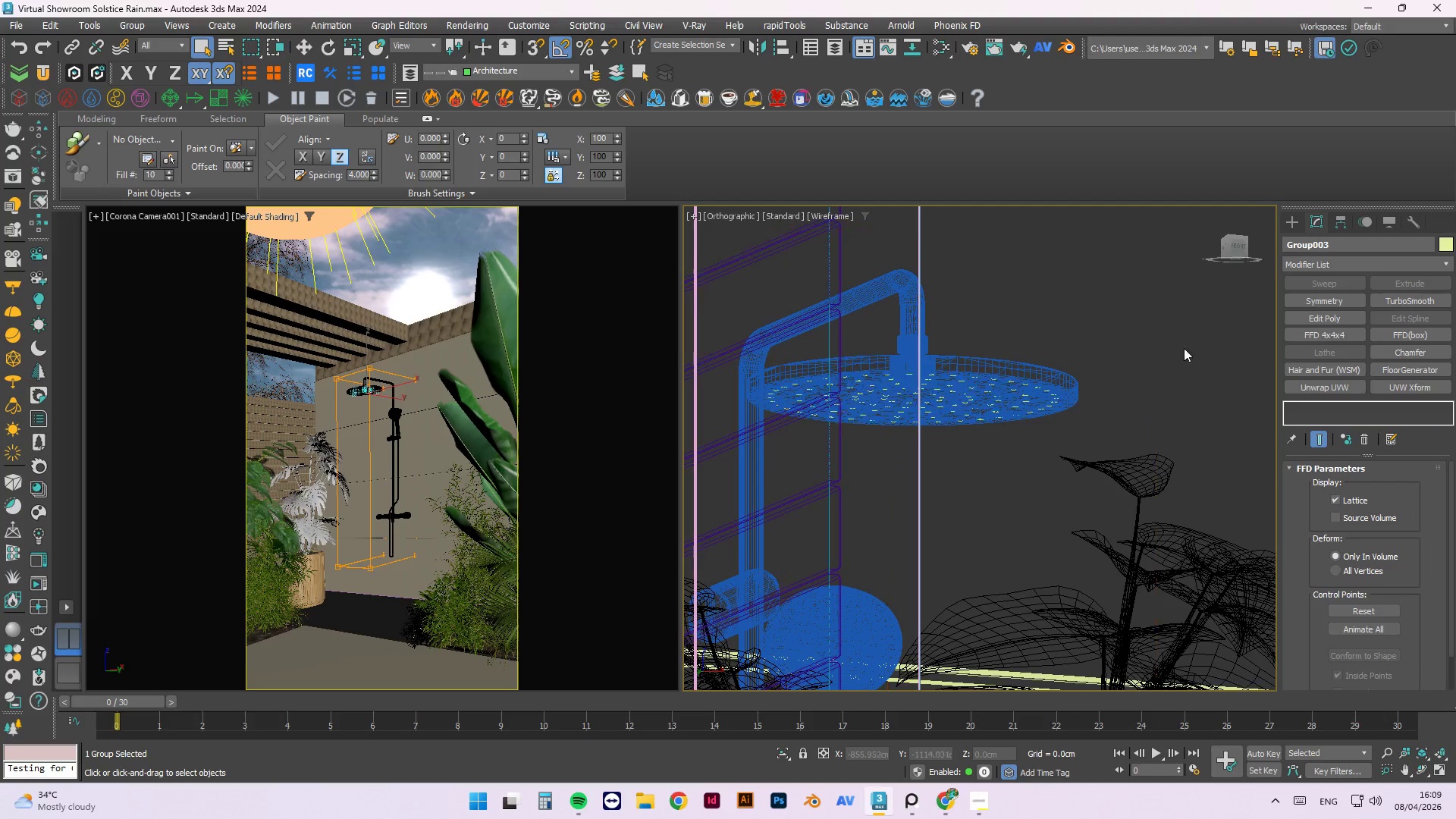 
scroll: coordinate [956, 361], scroll_direction: up, amount: 5.0
 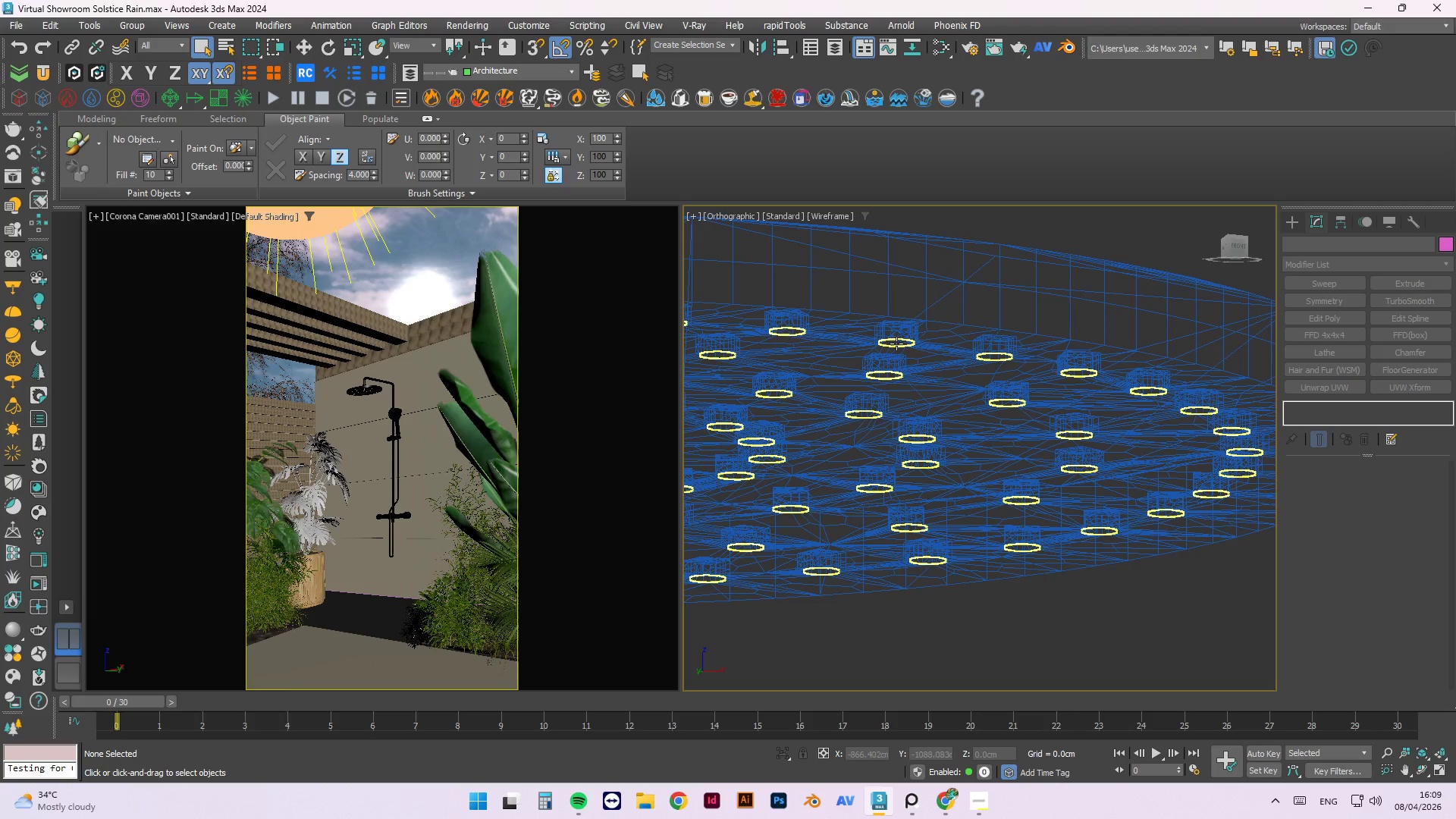 
left_click([896, 344])
 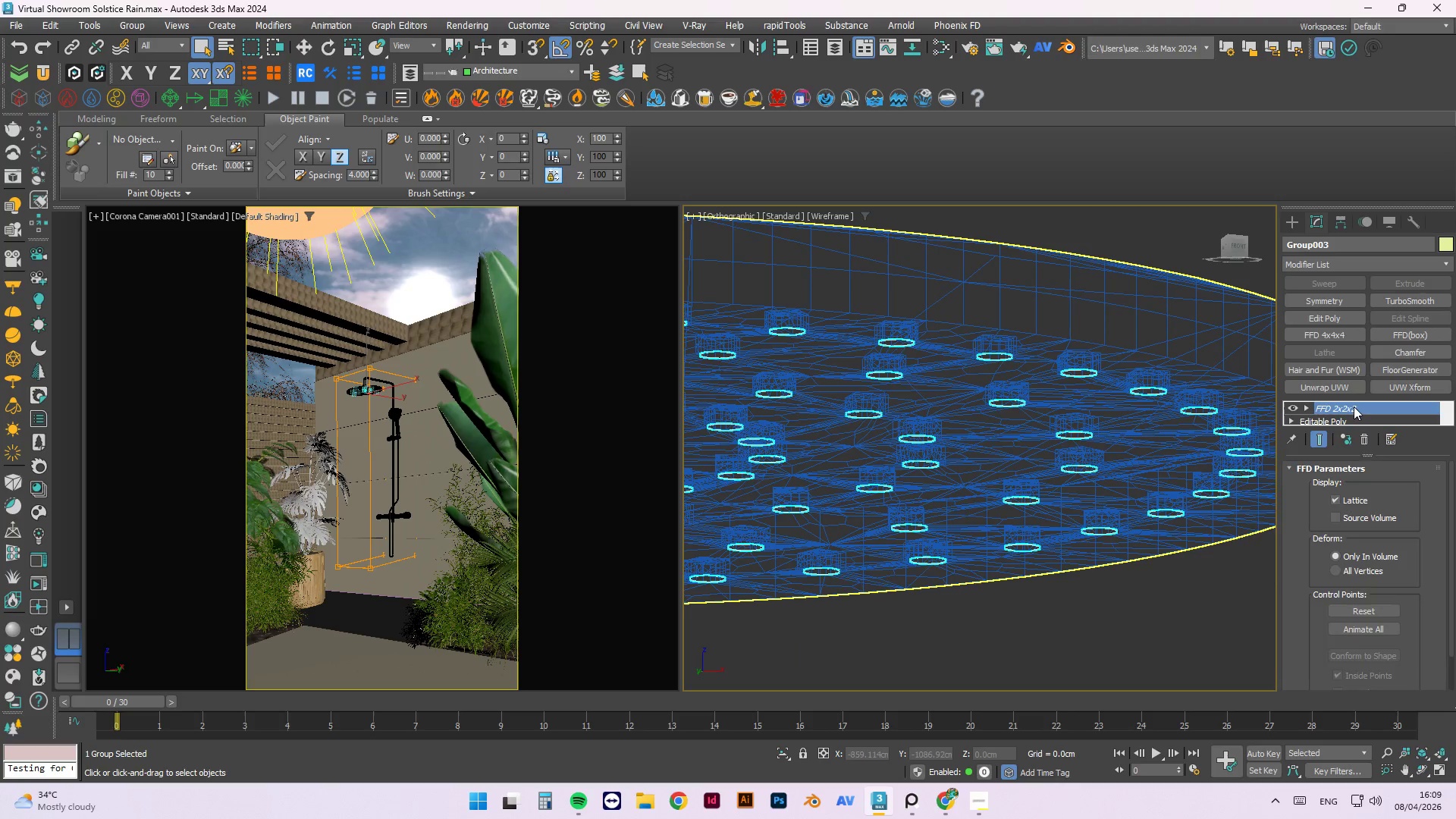 
right_click([1354, 406])
 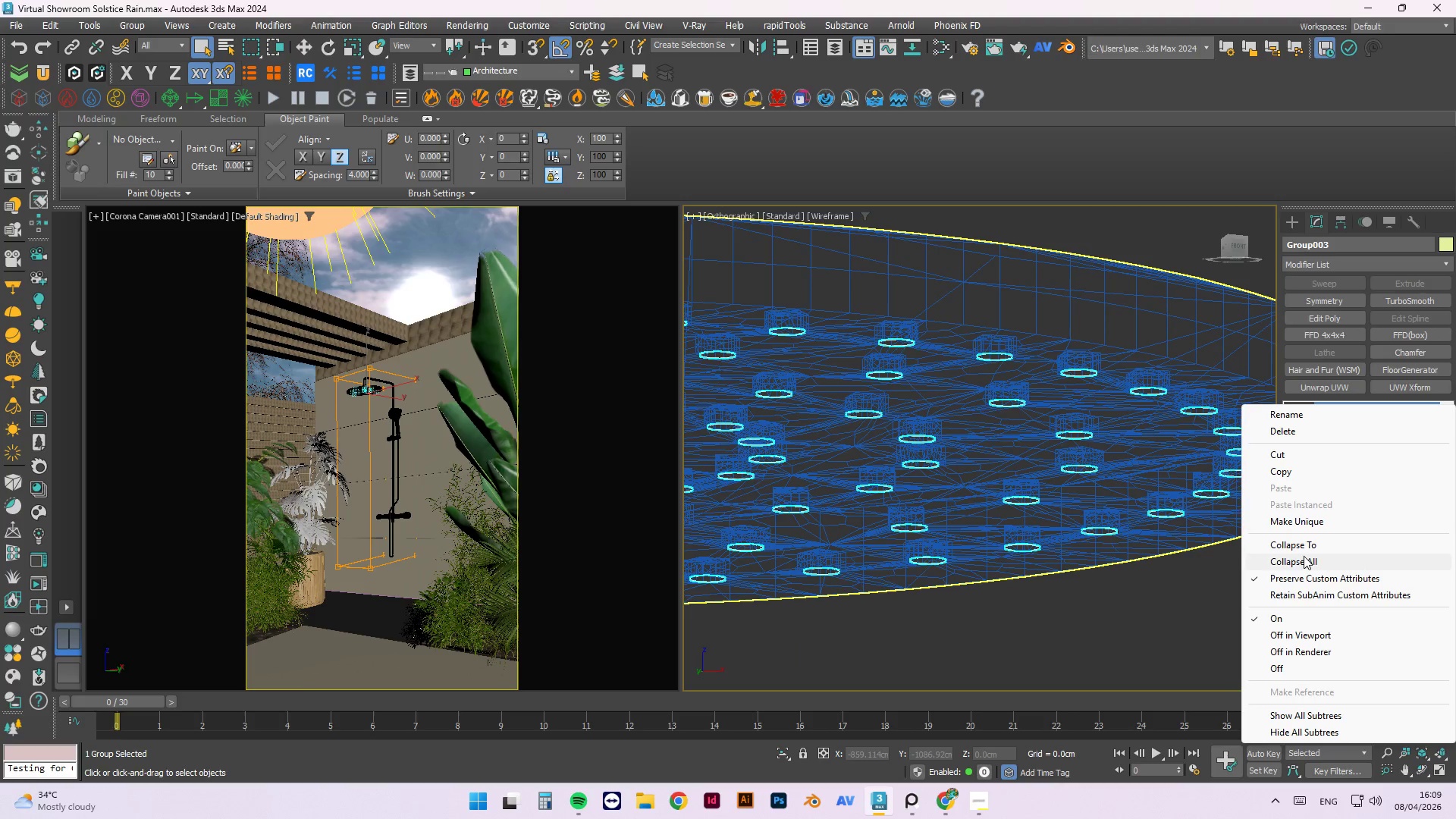 
left_click([1304, 556])
 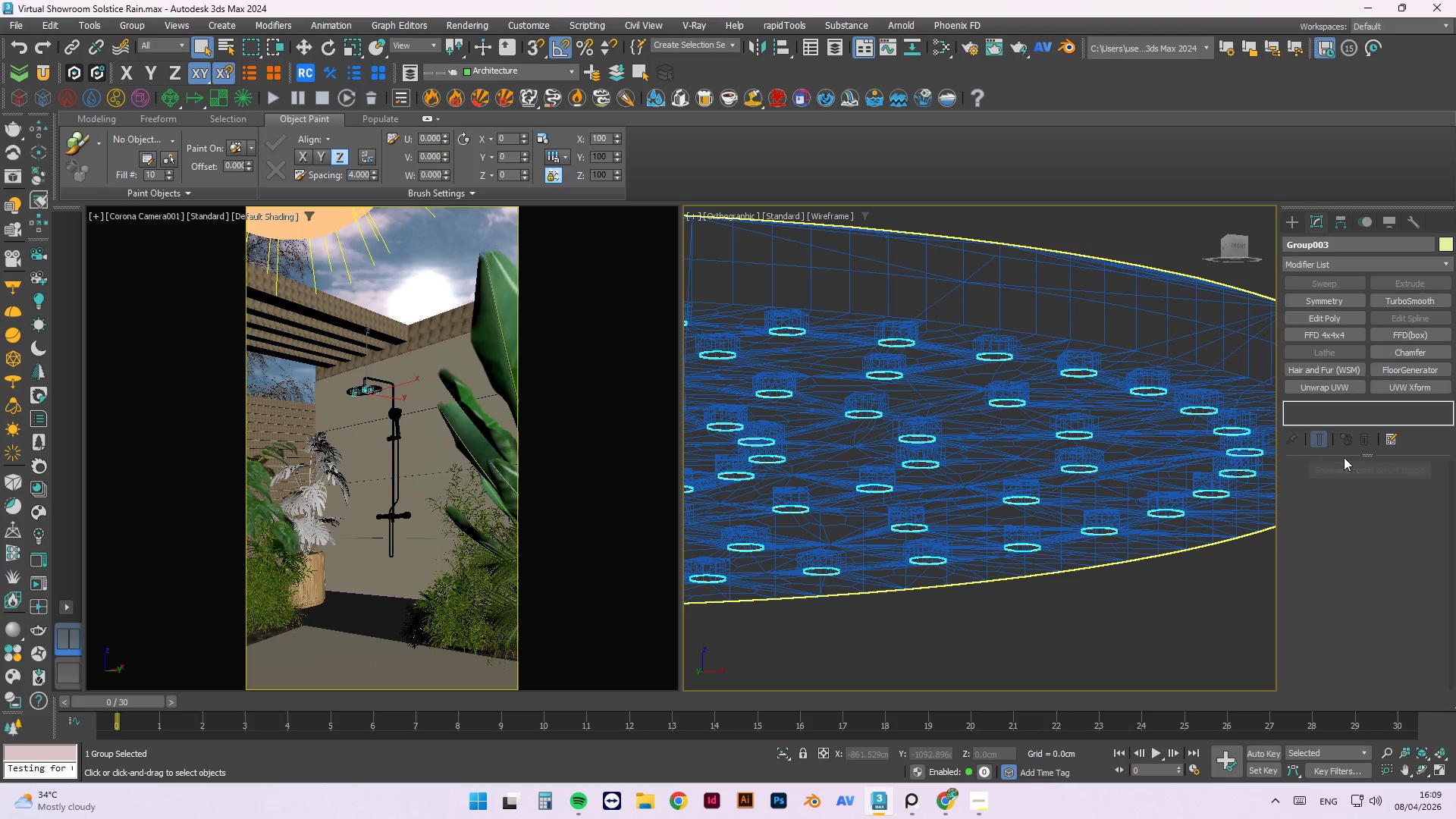 
left_click_drag(start_coordinate=[1363, 457], to_coordinate=[1367, 490])
 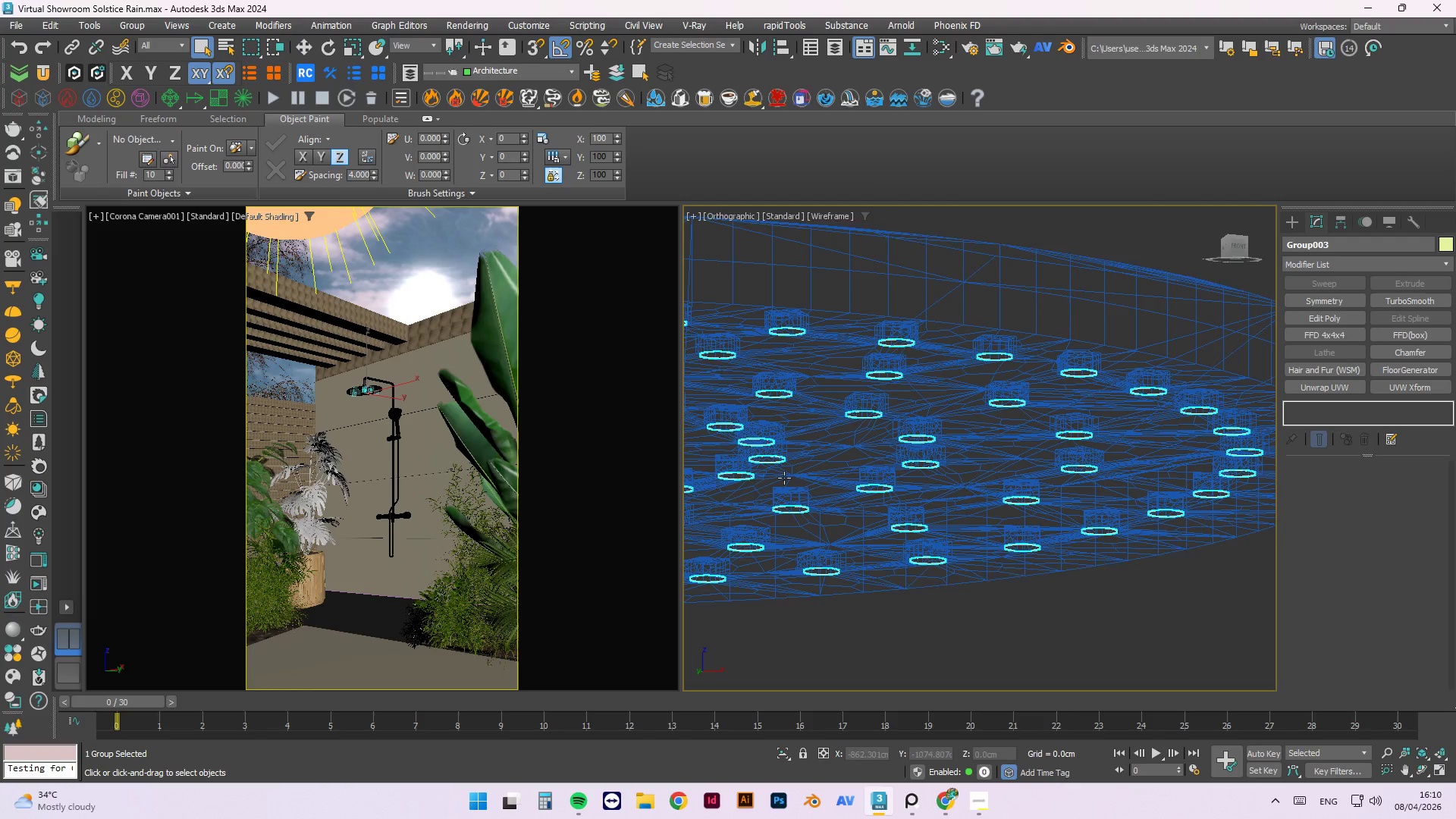 